 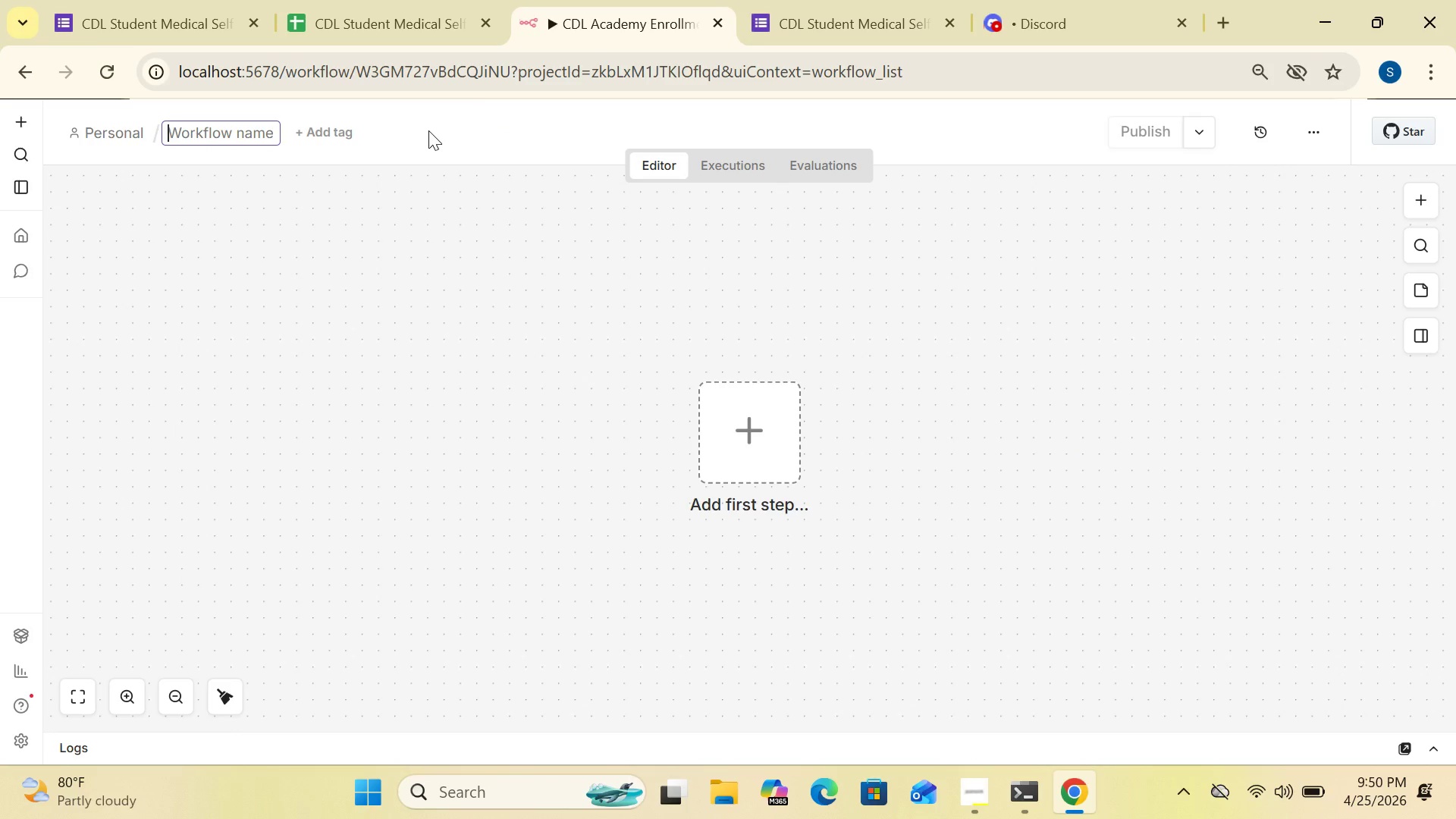 
key(Control+V)
 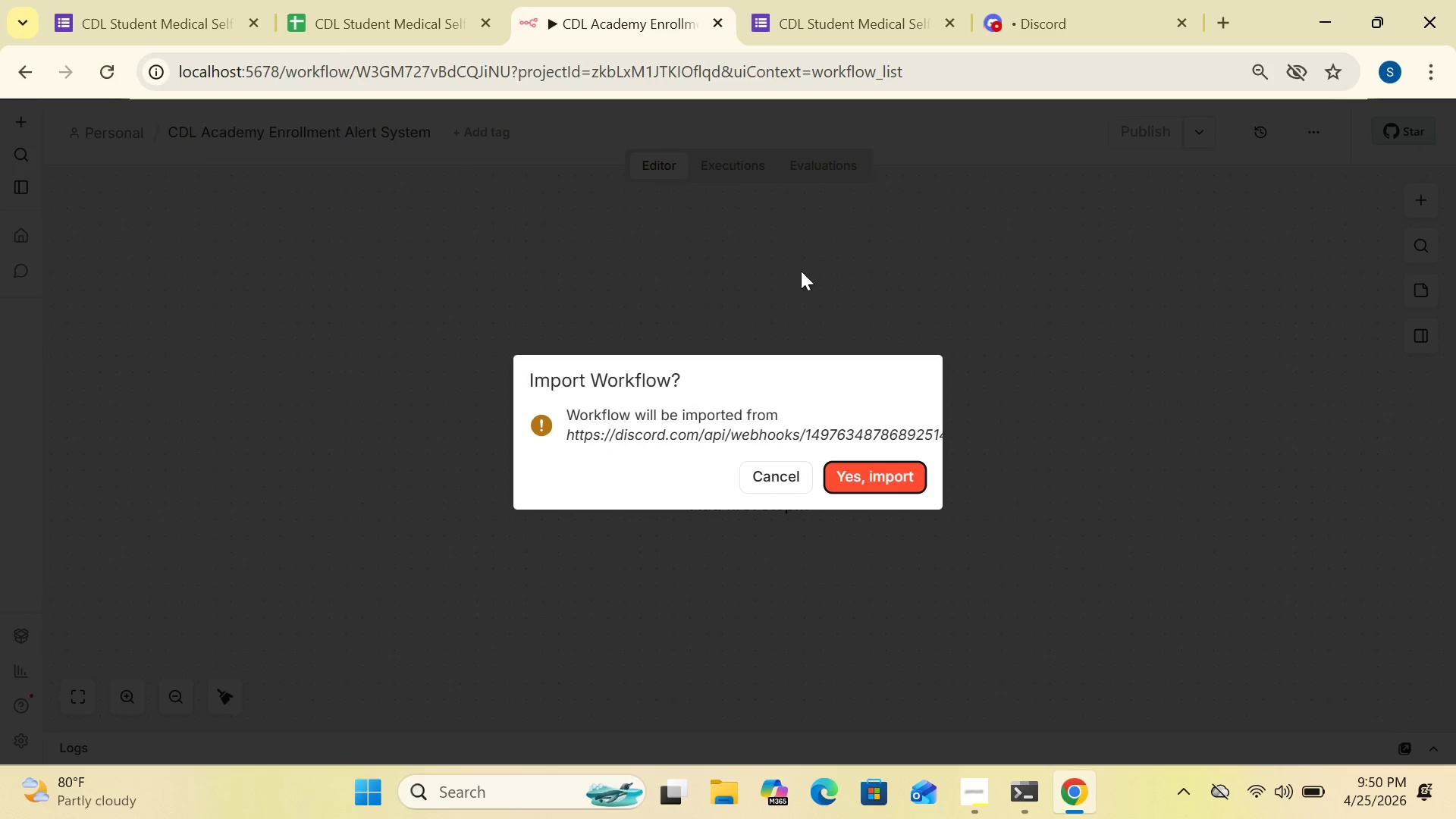 
wait(6.5)
 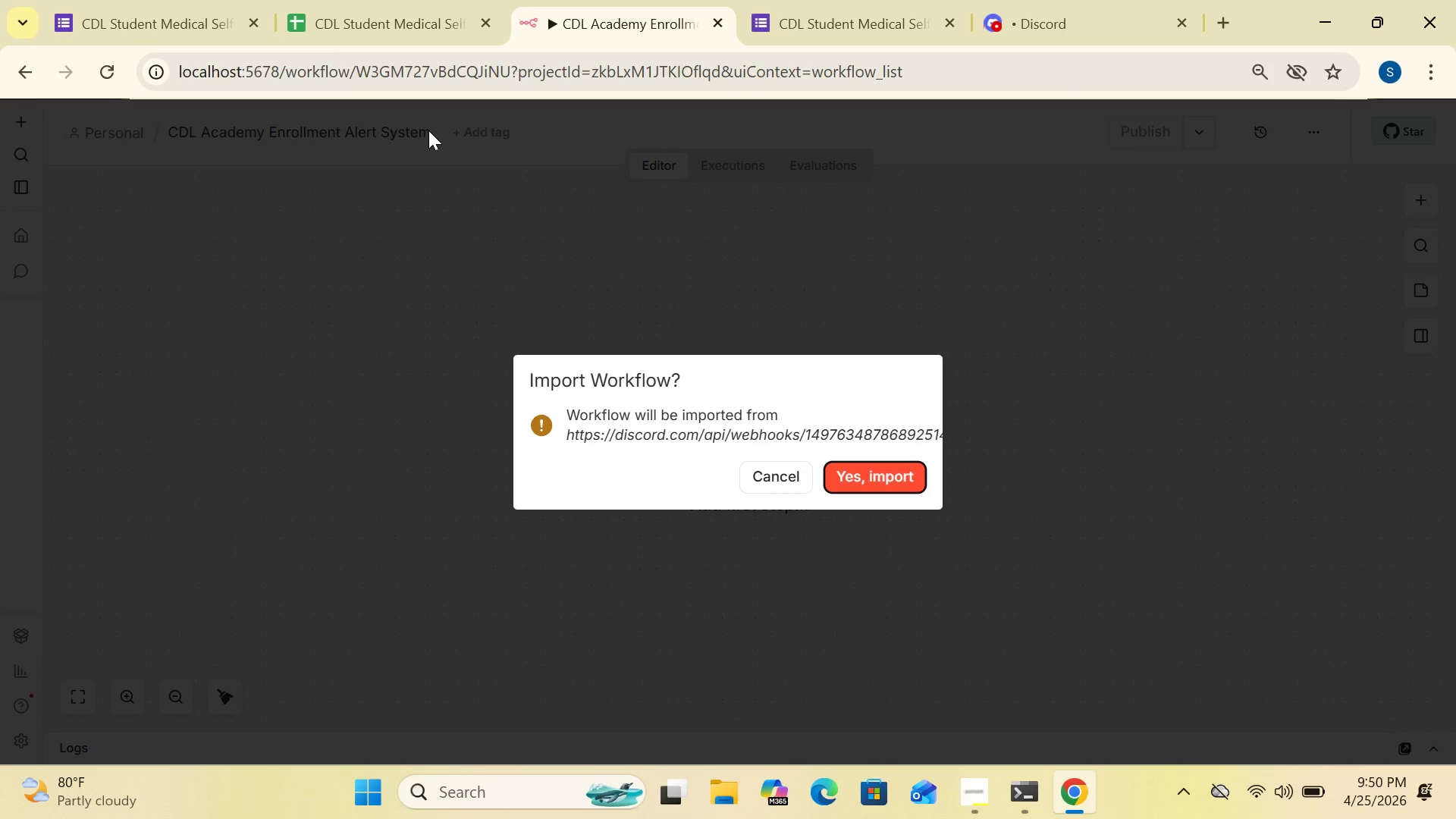 
left_click([766, 472])
 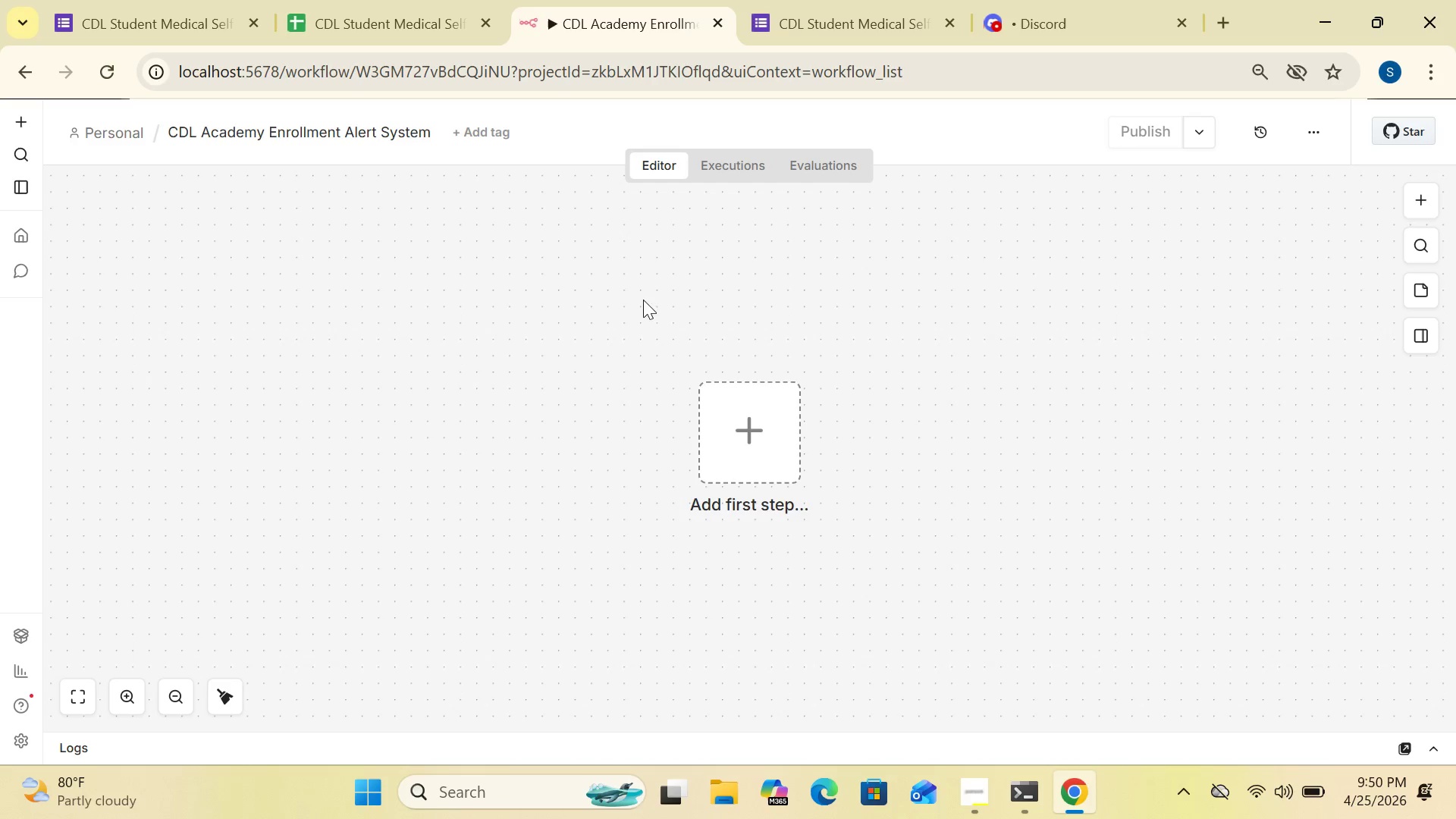 
wait(5.13)
 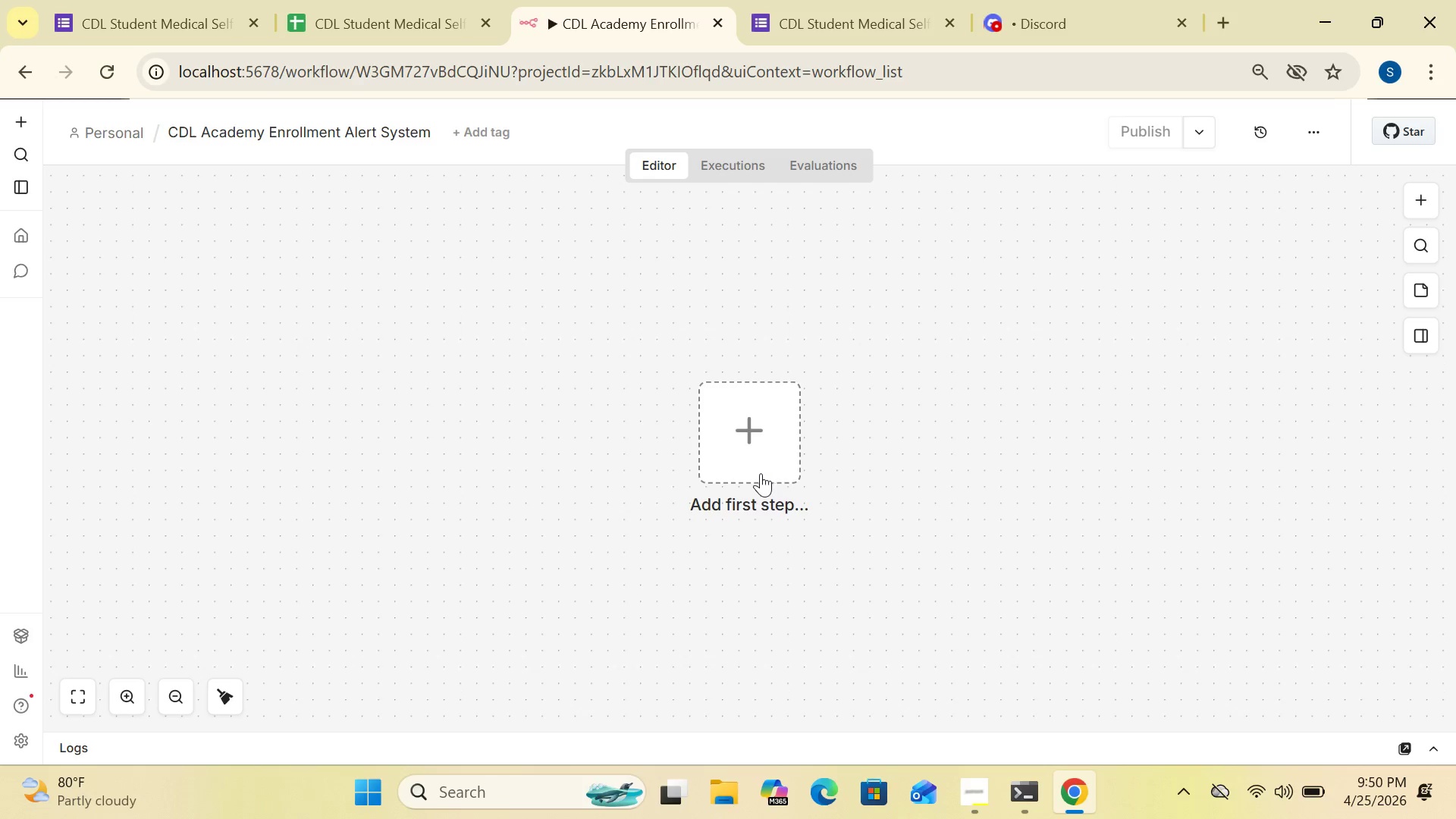 
mouse_move([771, 406])
 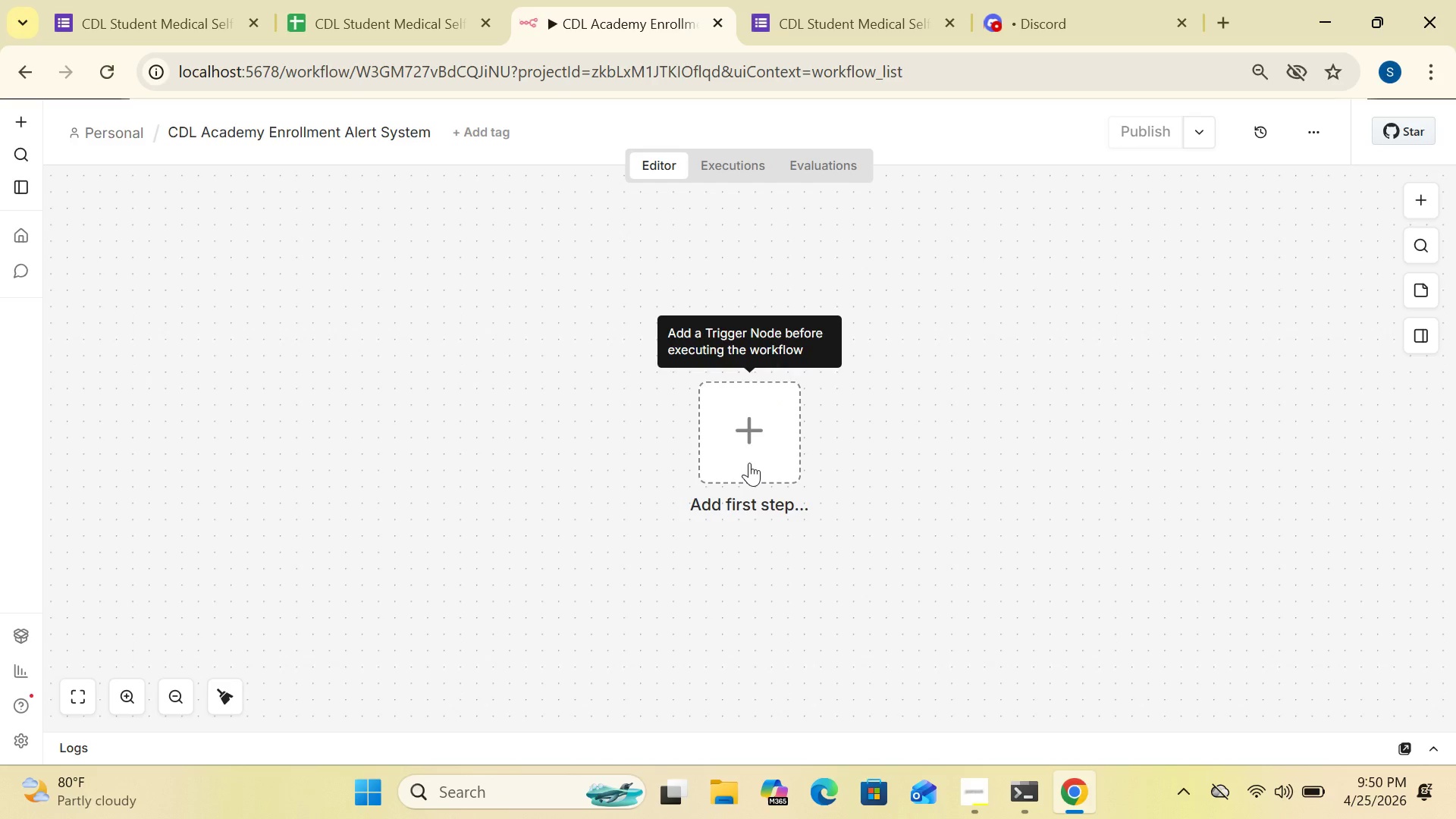 
wait(14.09)
 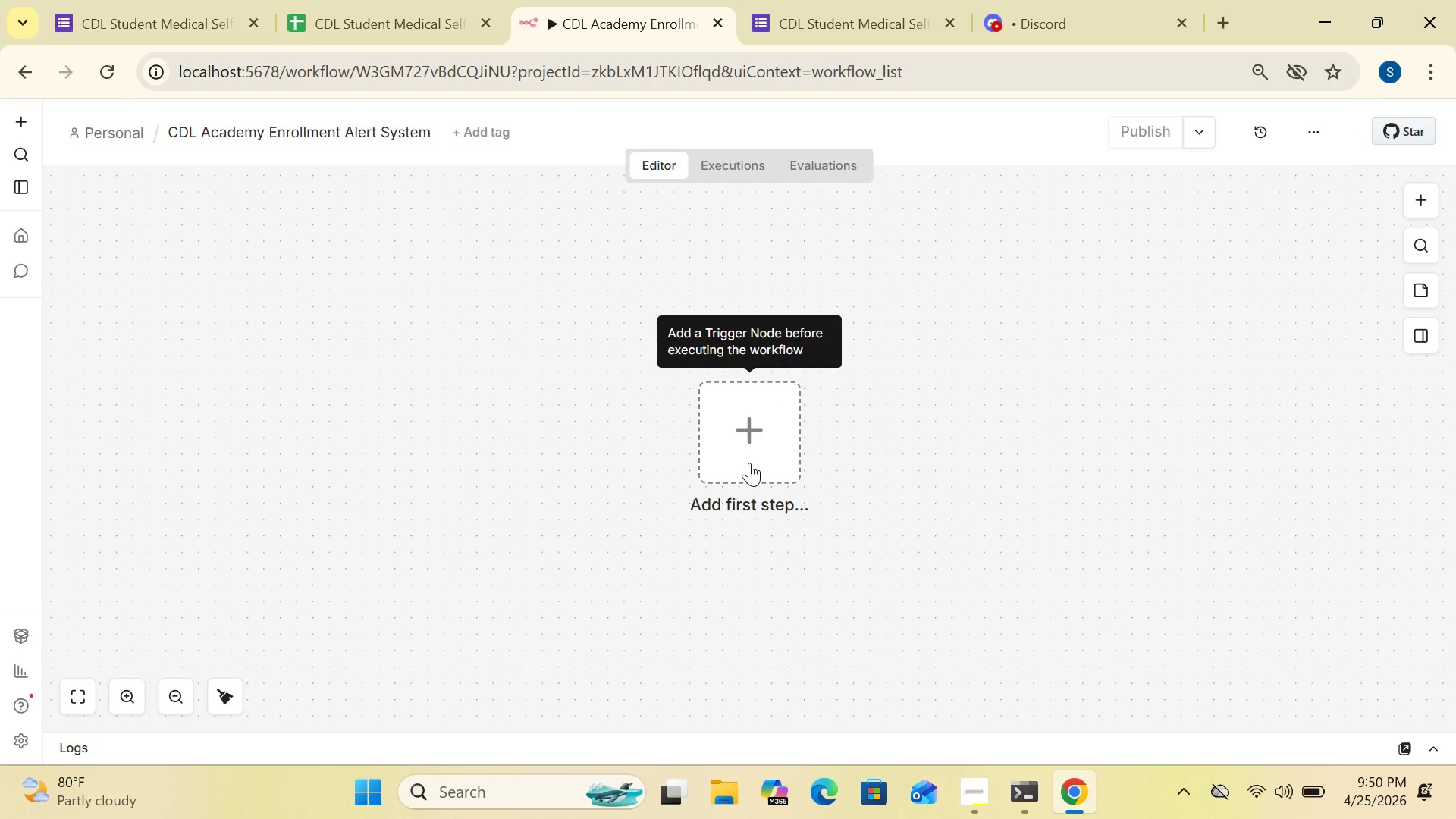 
left_click([755, 444])
 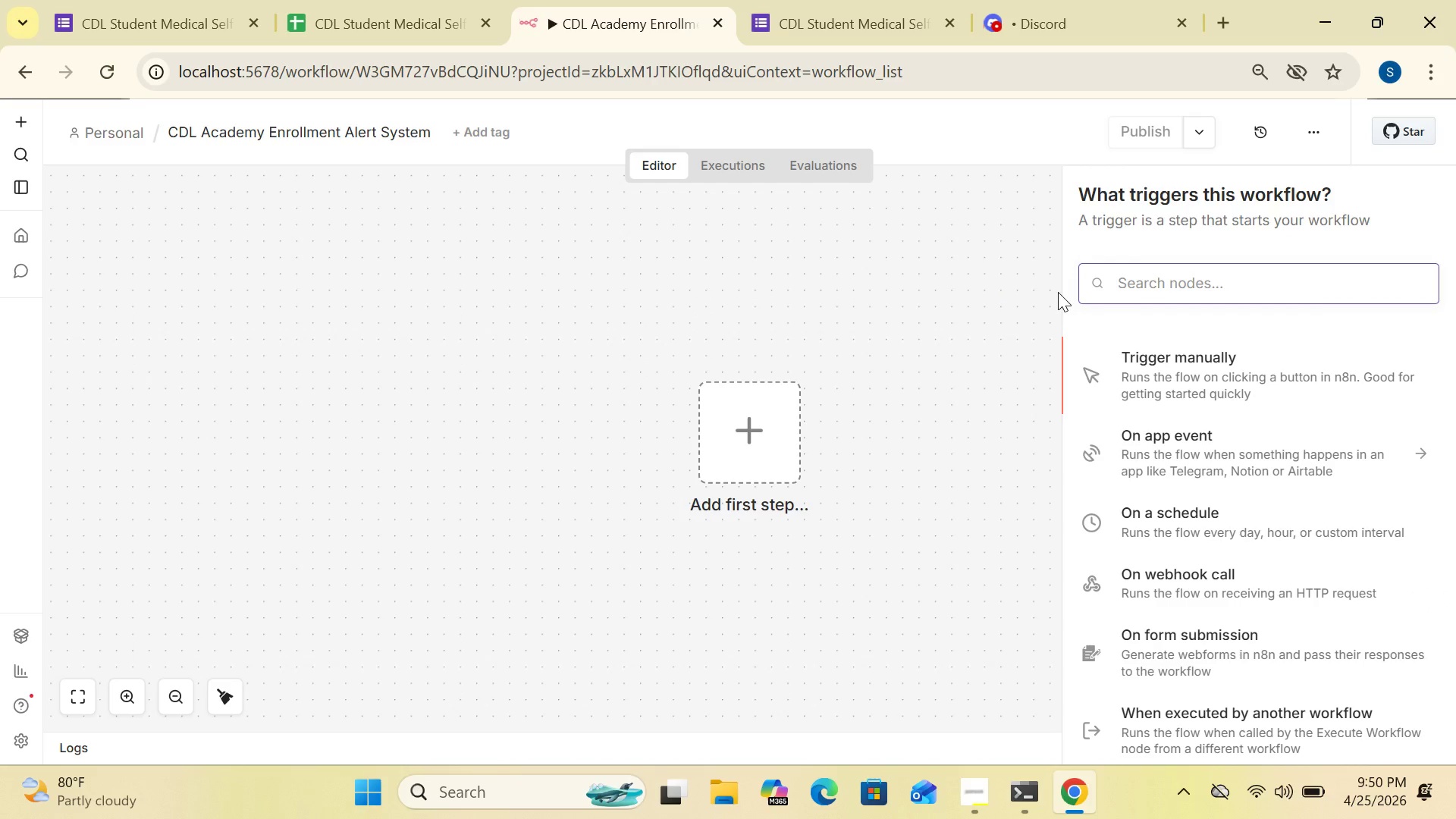 
type(Google)
 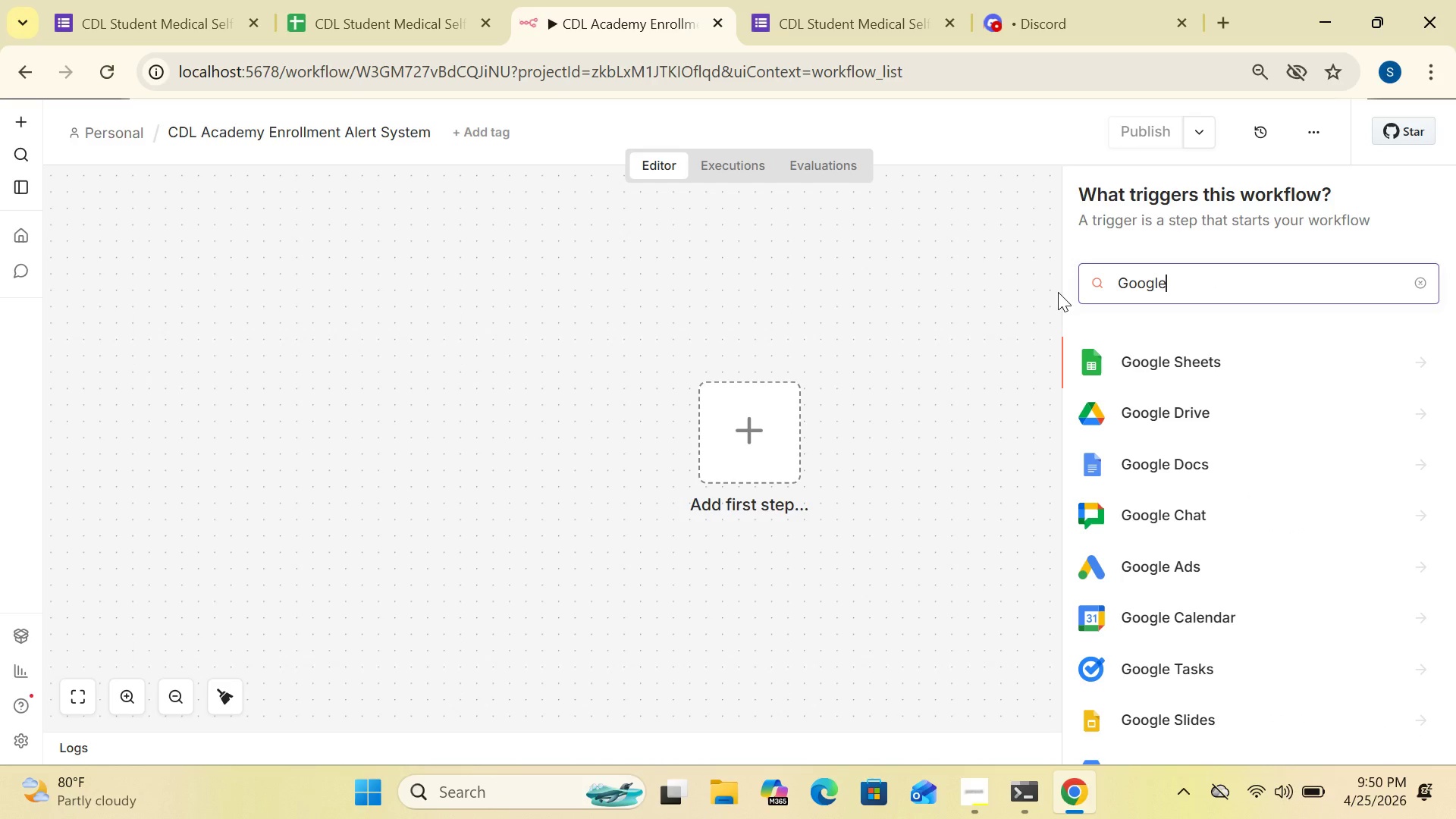 
left_click([1149, 365])
 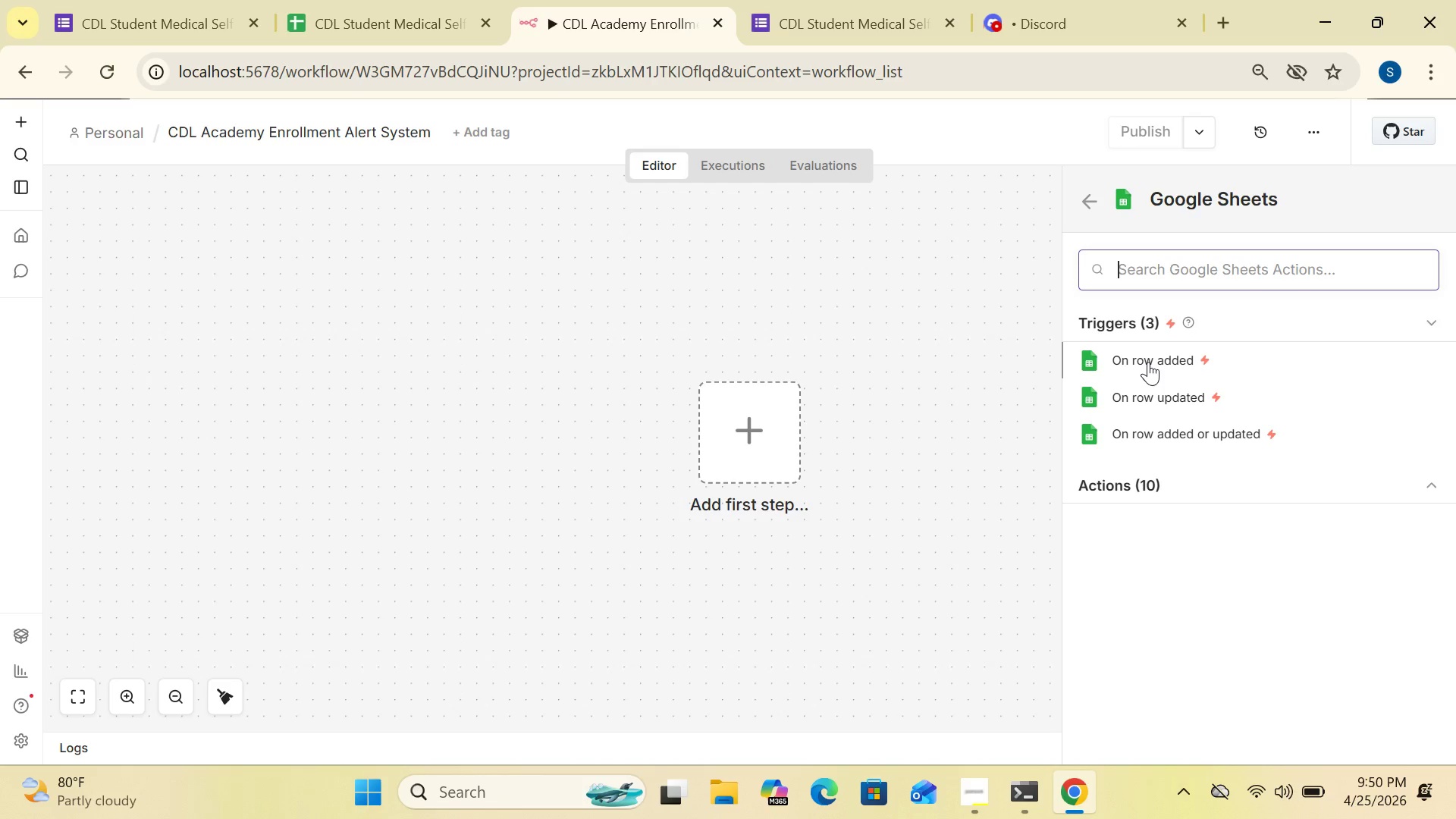 
wait(6.12)
 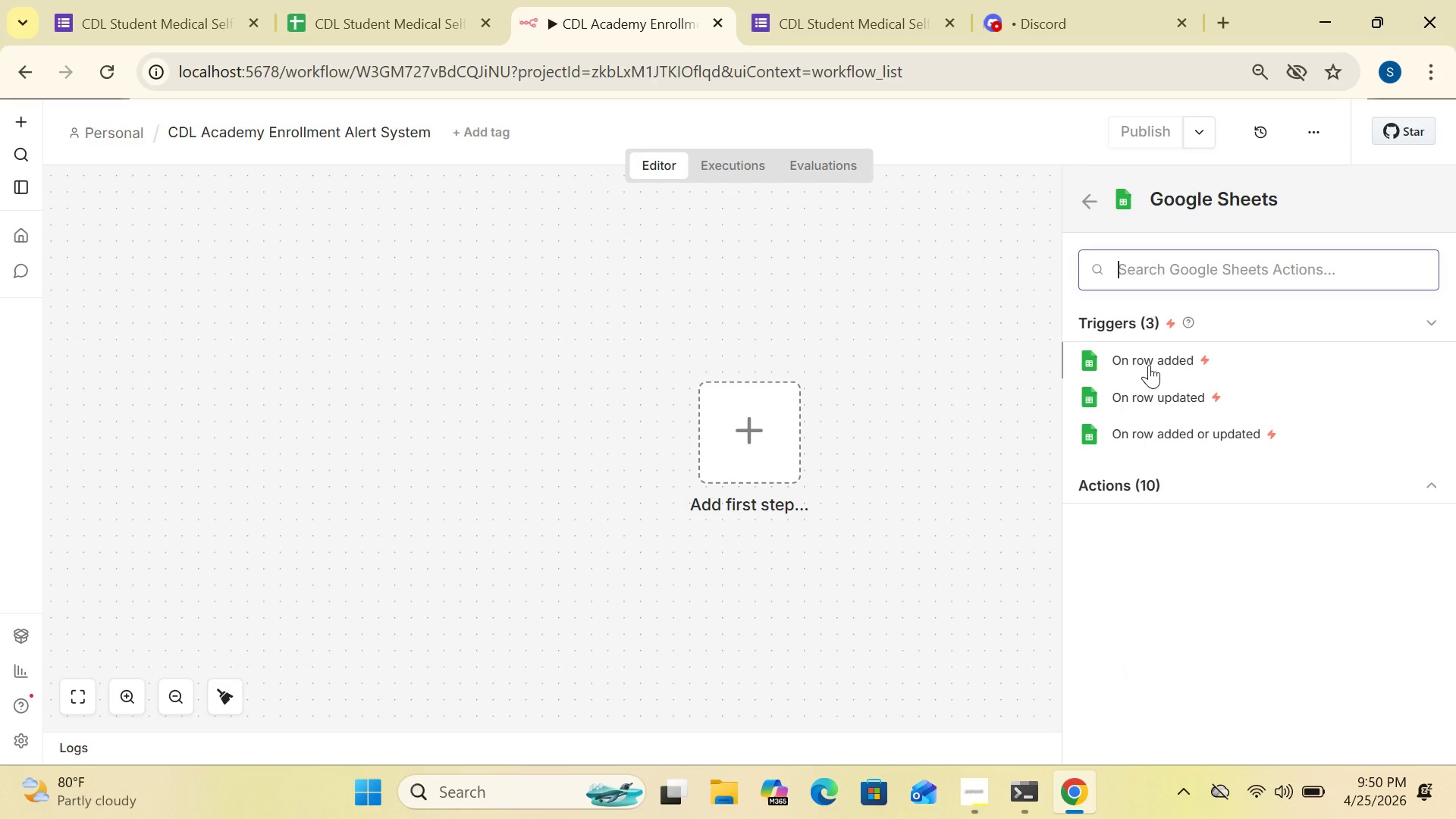 
left_click([1148, 362])
 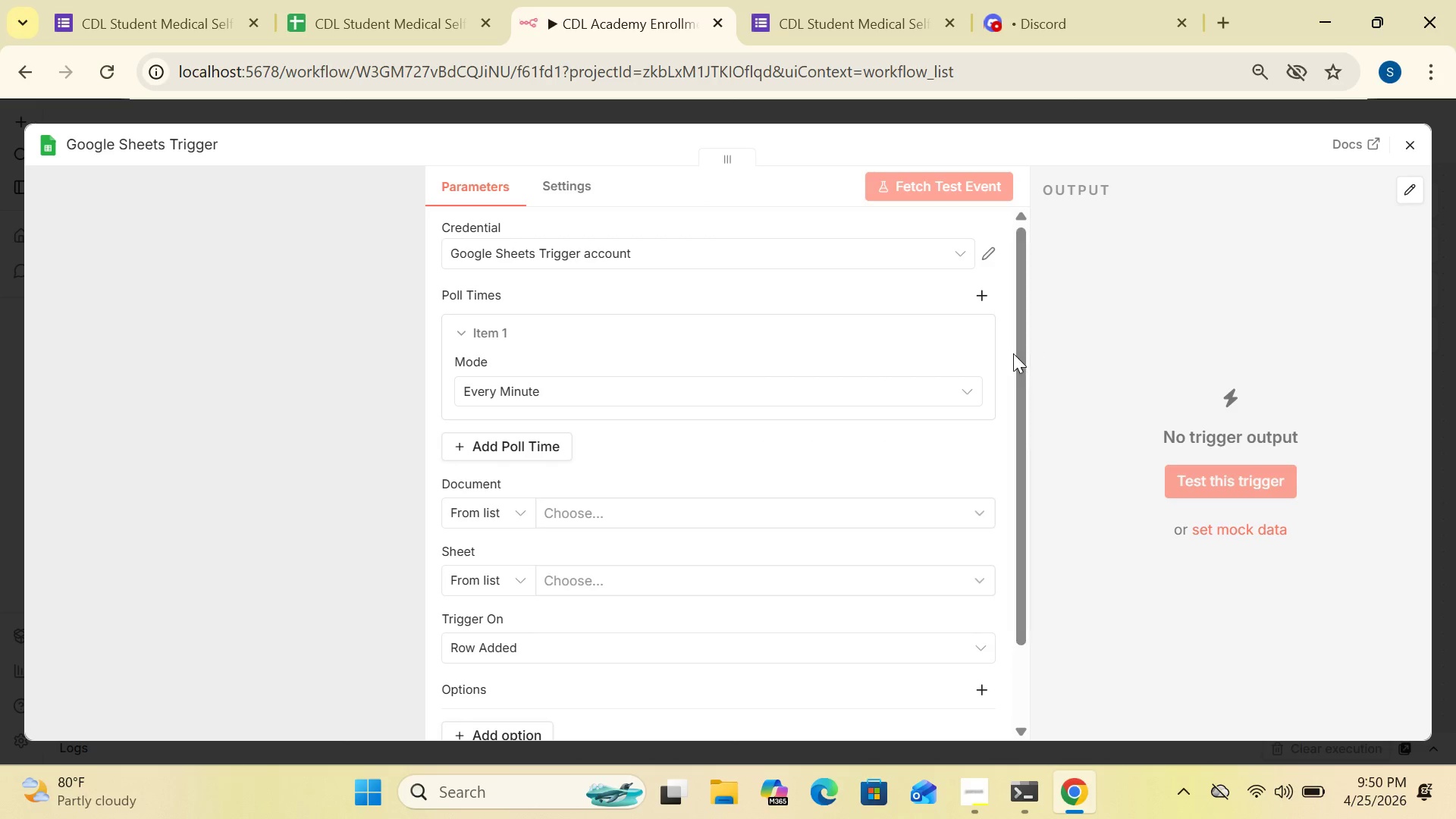 
wait(6.23)
 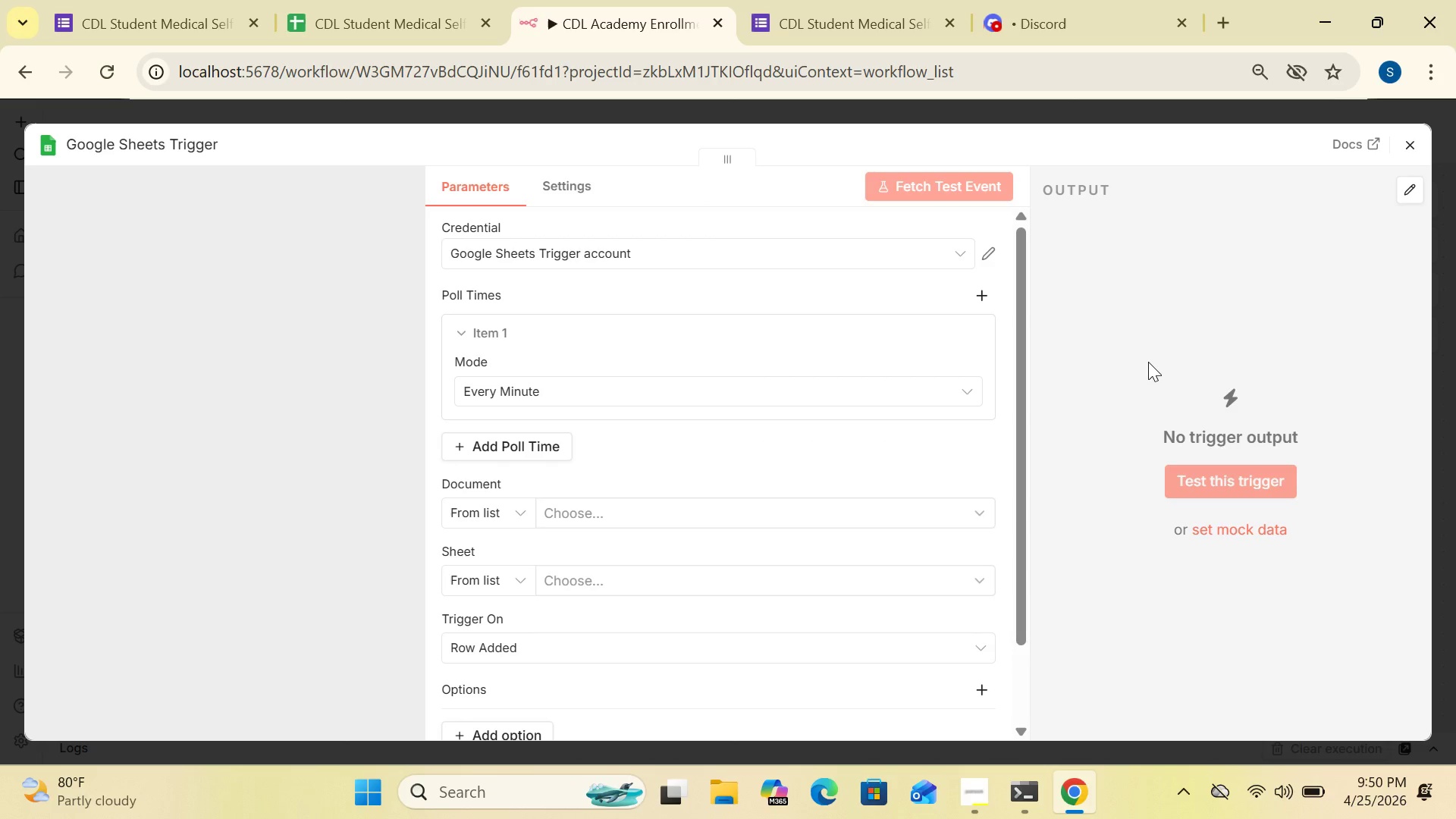 
left_click([991, 249])
 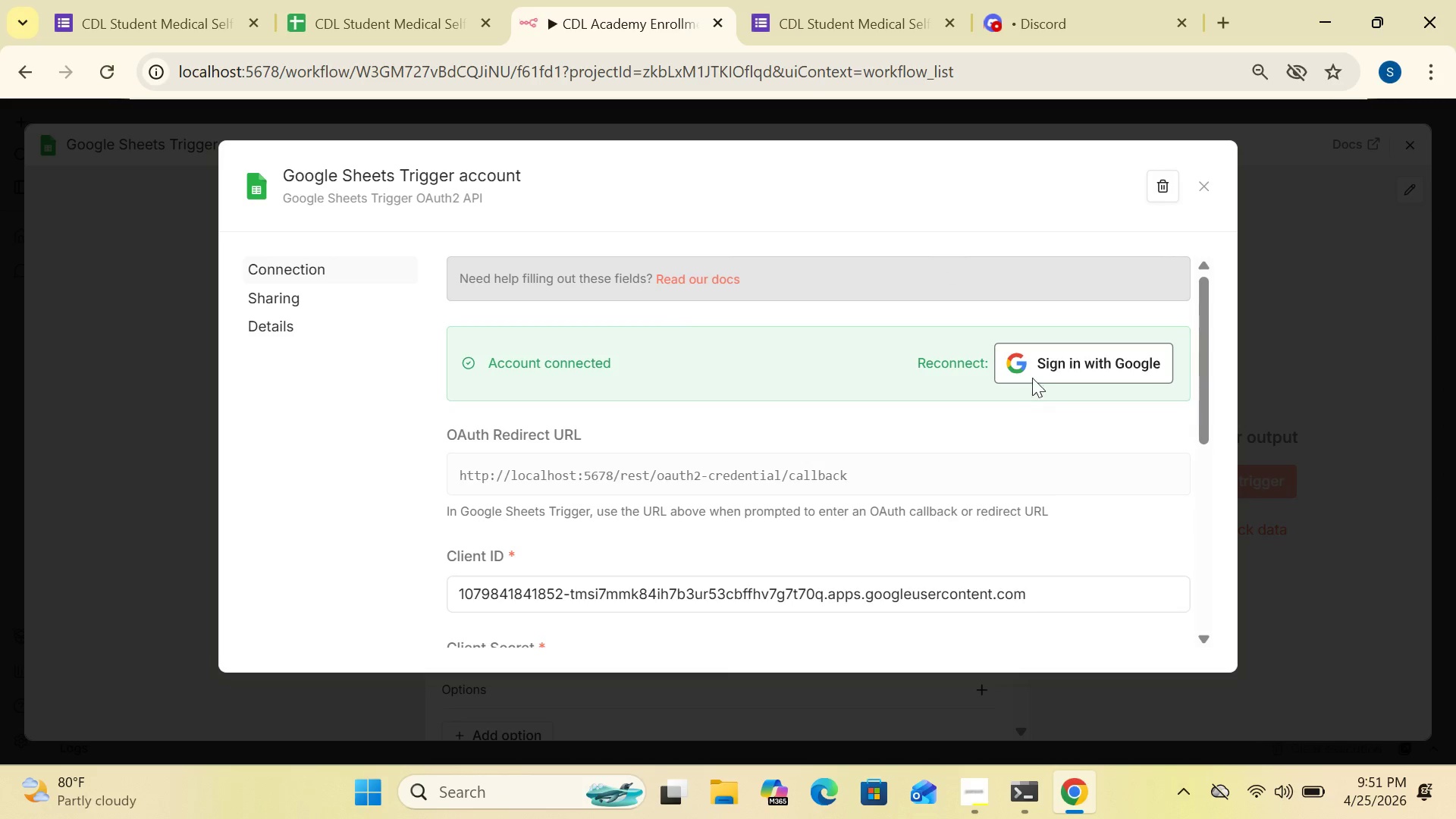 
left_click([1031, 360])
 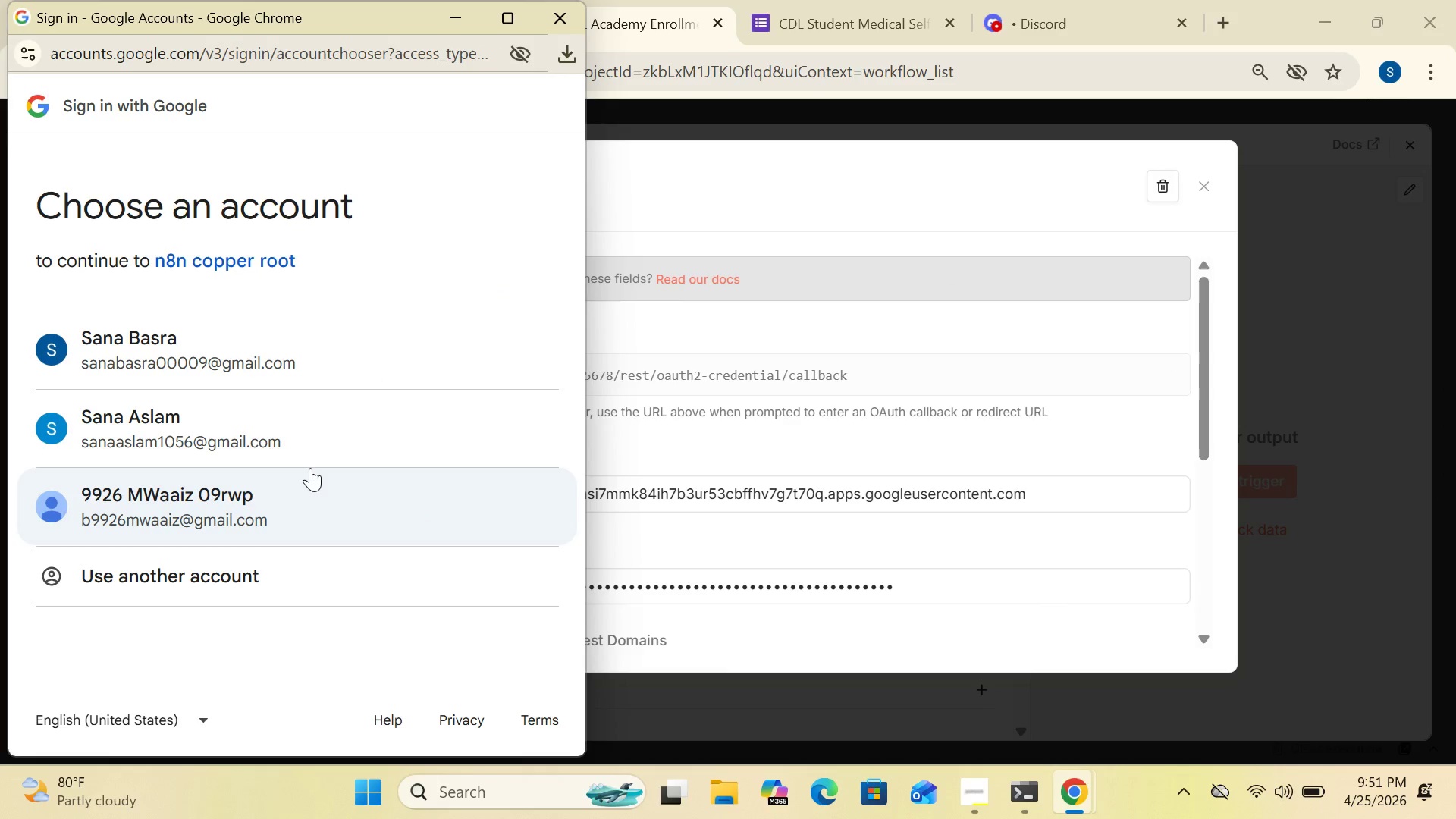 
double_click([278, 366])
 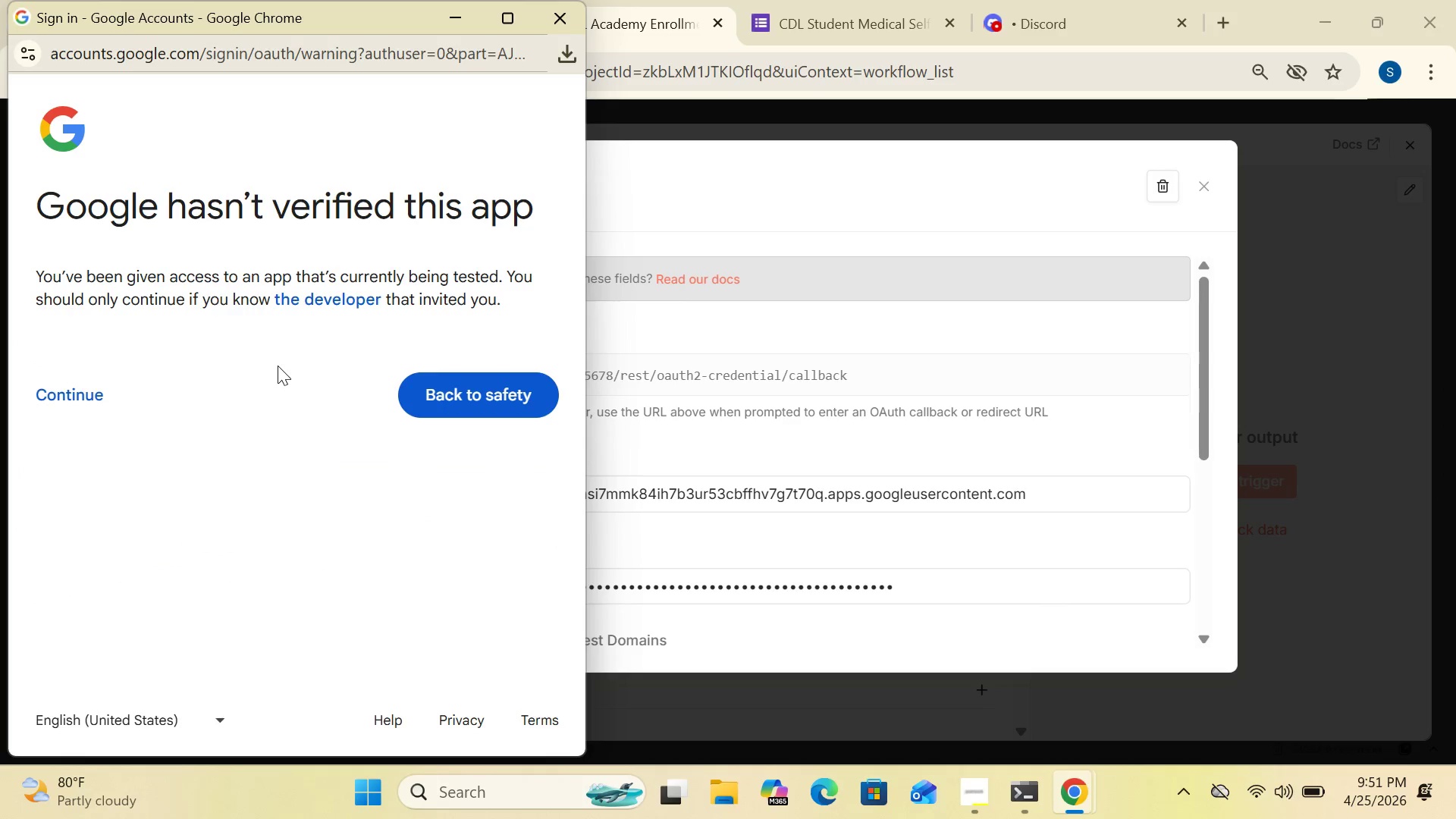 
wait(5.94)
 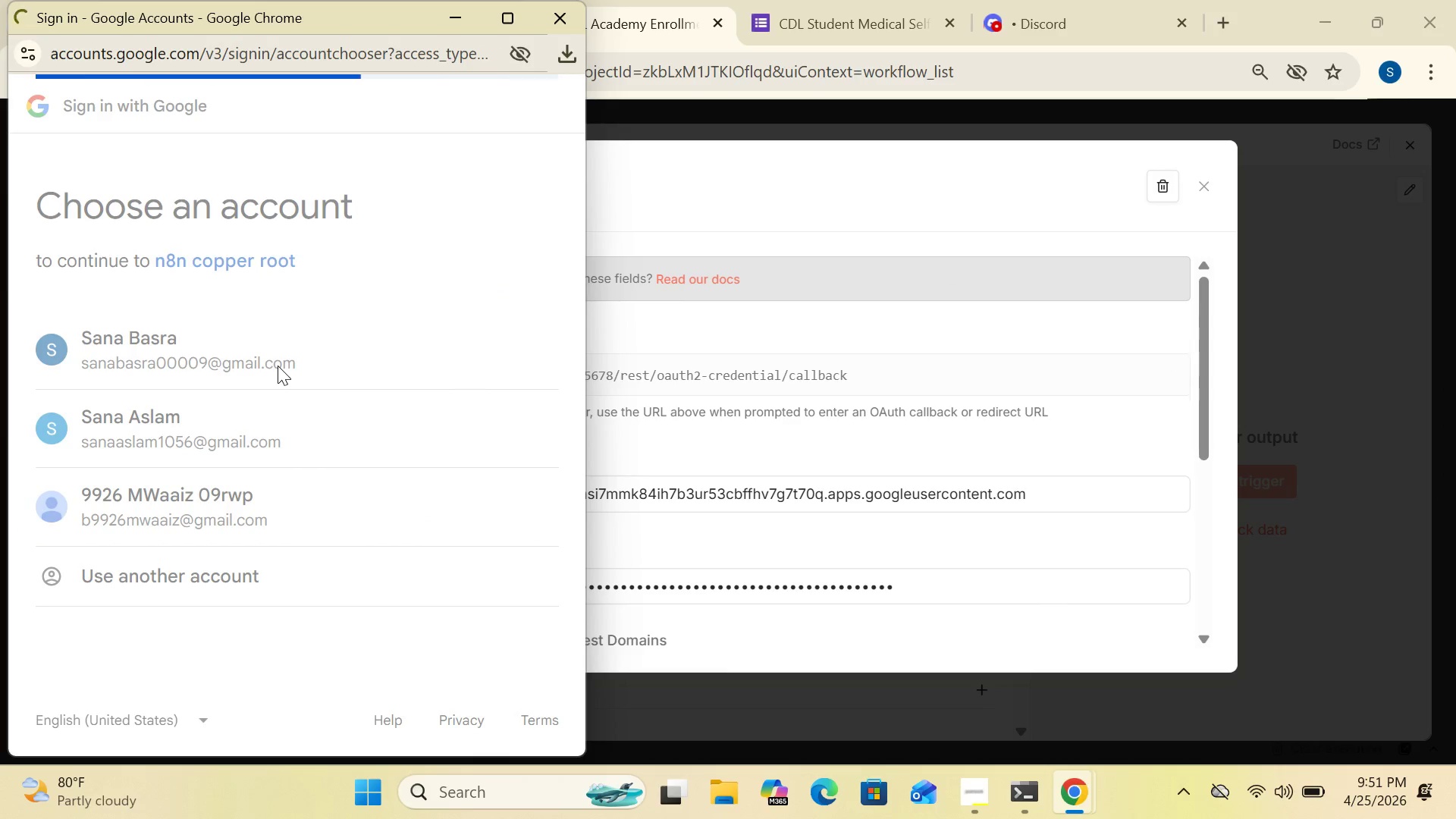 
left_click([70, 396])
 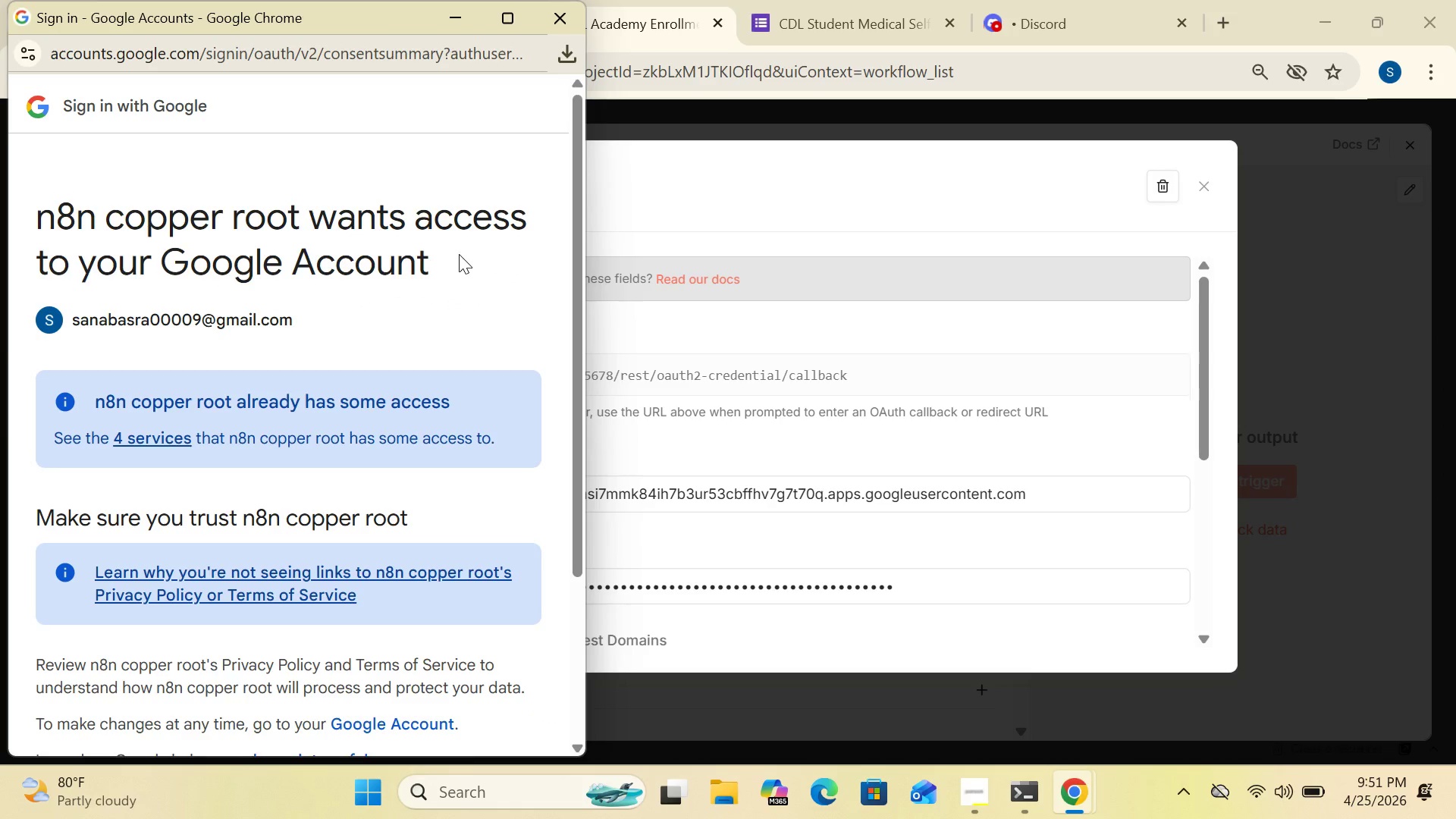 
left_click_drag(start_coordinate=[576, 243], to_coordinate=[573, 502])
 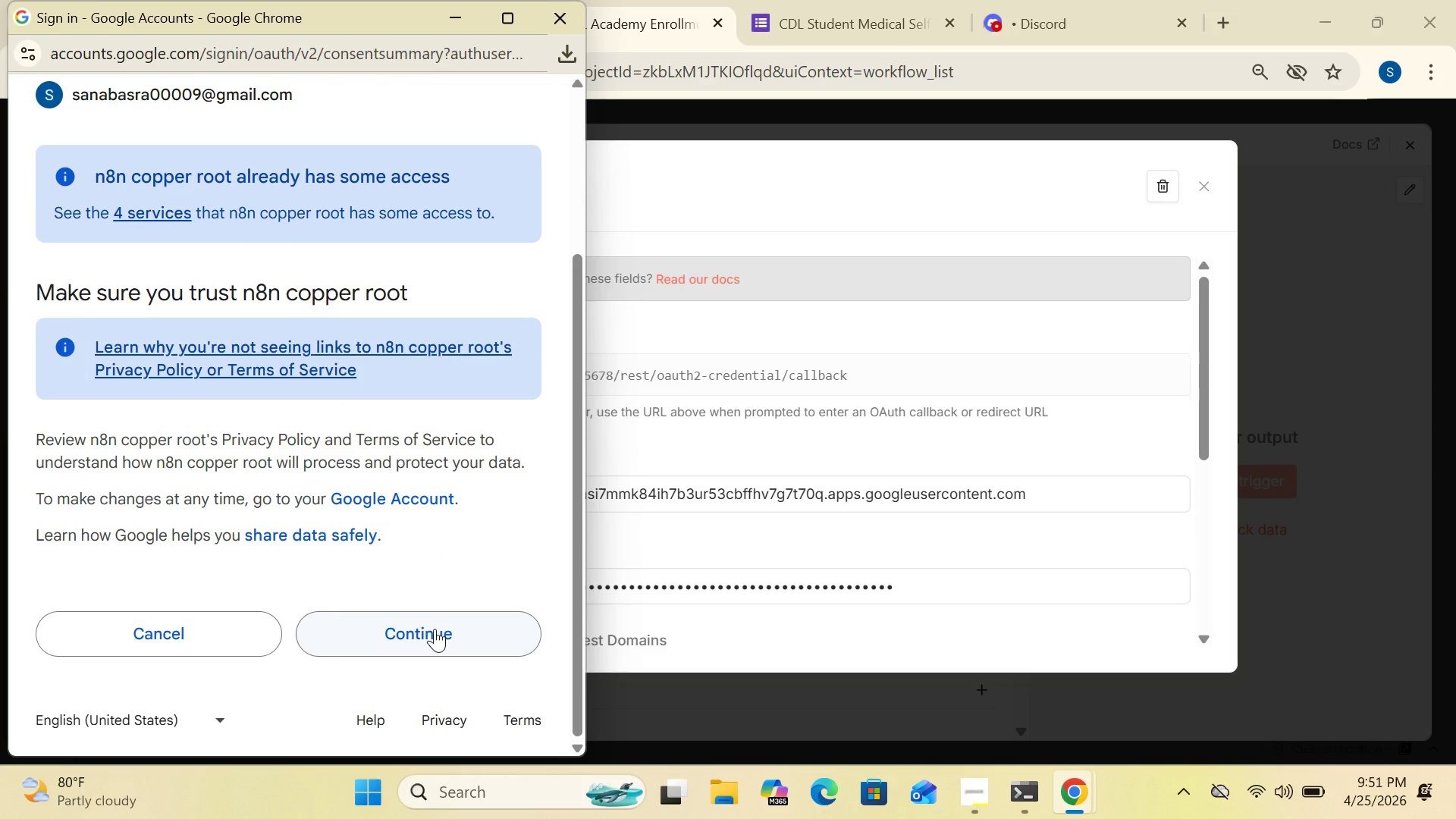 
wait(5.25)
 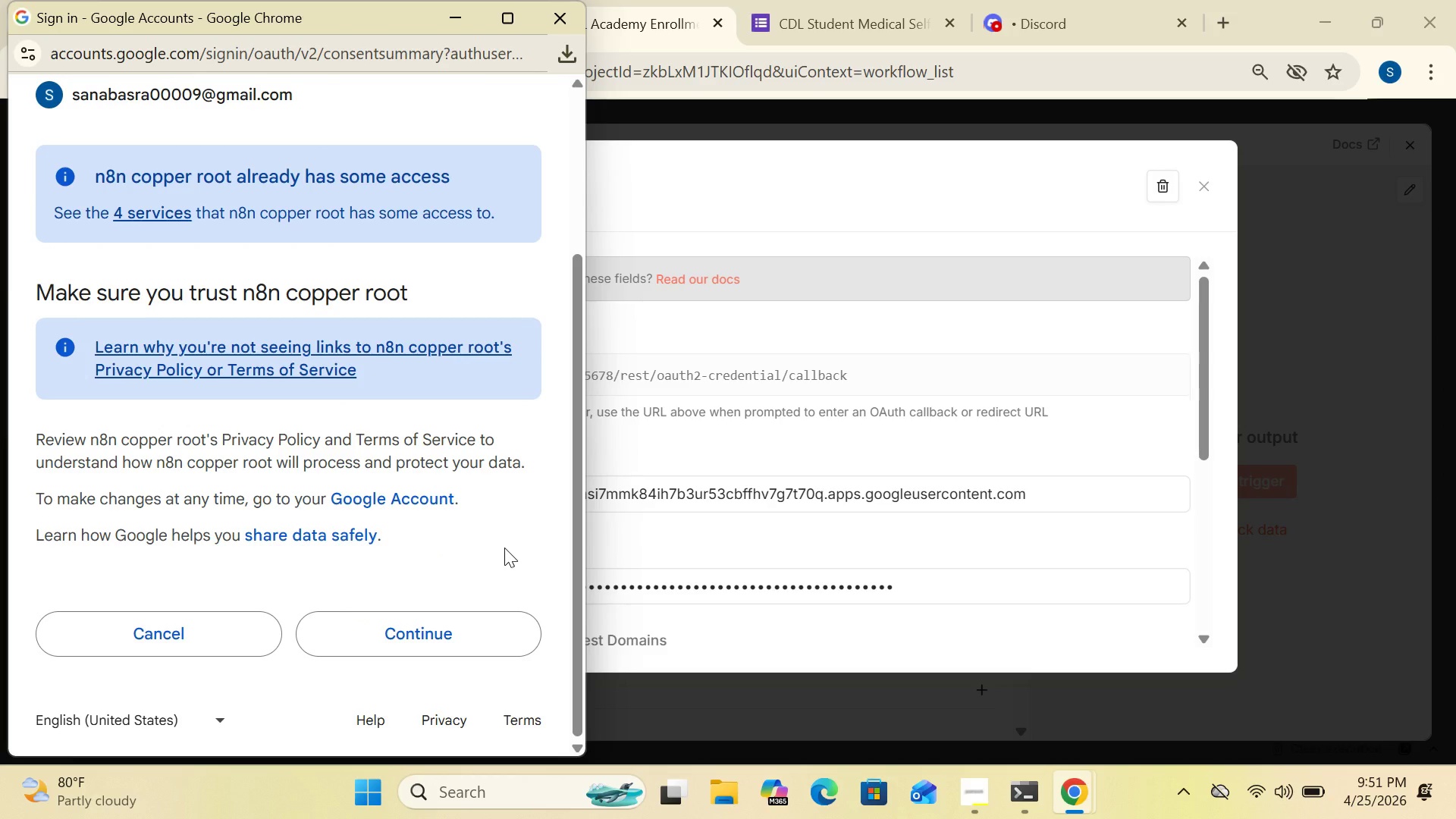 
left_click([435, 629])
 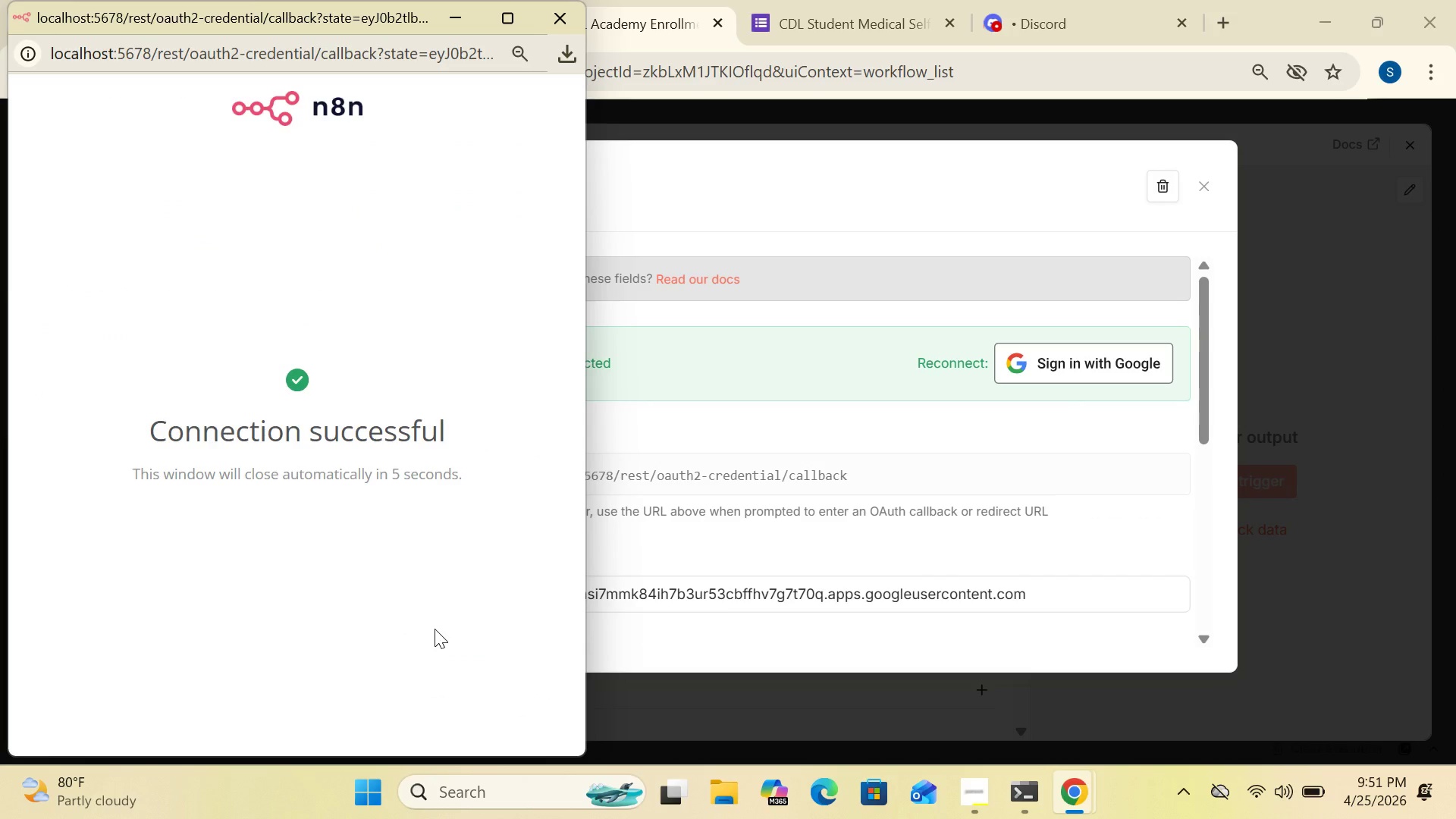 
wait(9.45)
 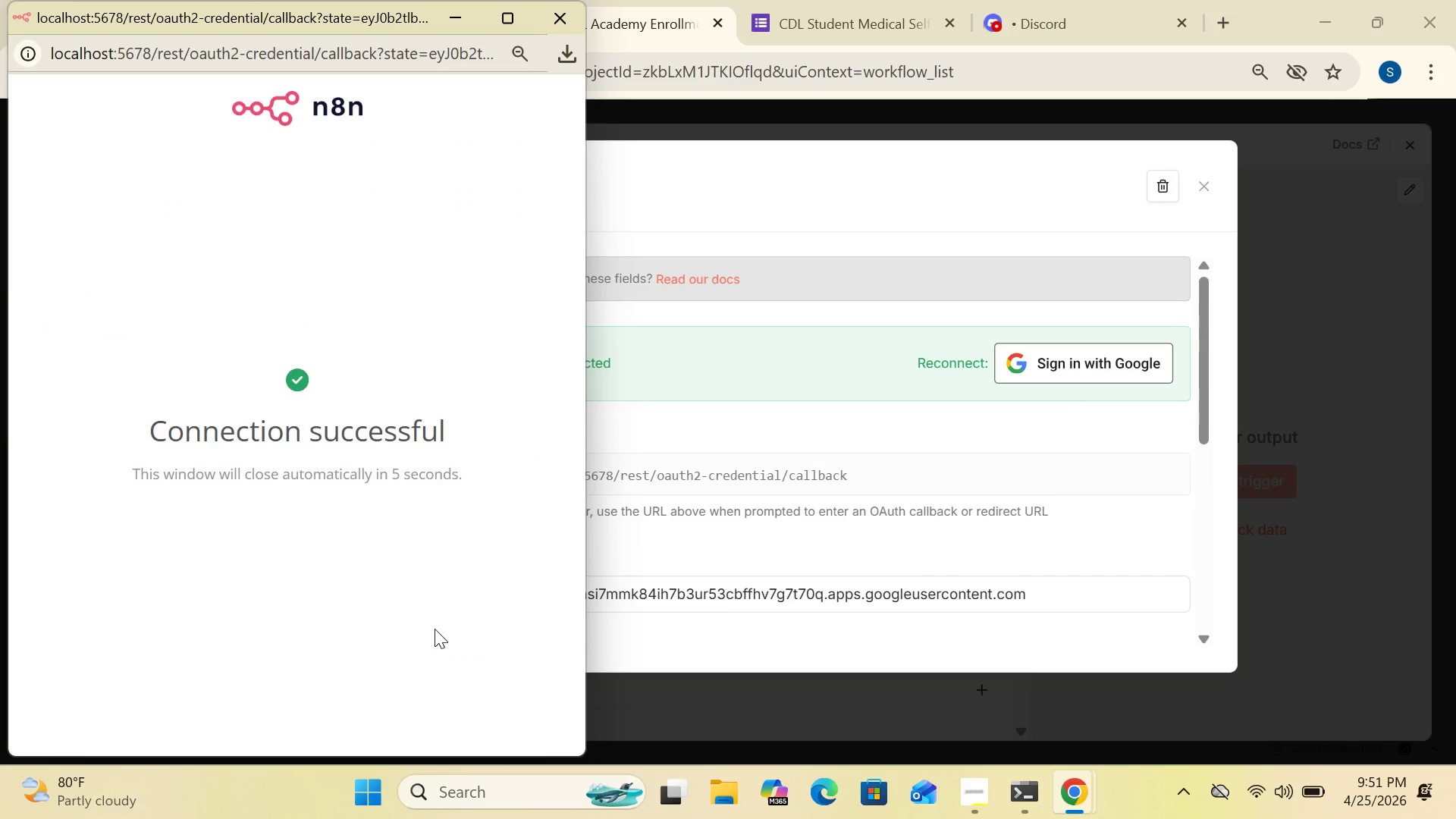 
left_click([1204, 186])
 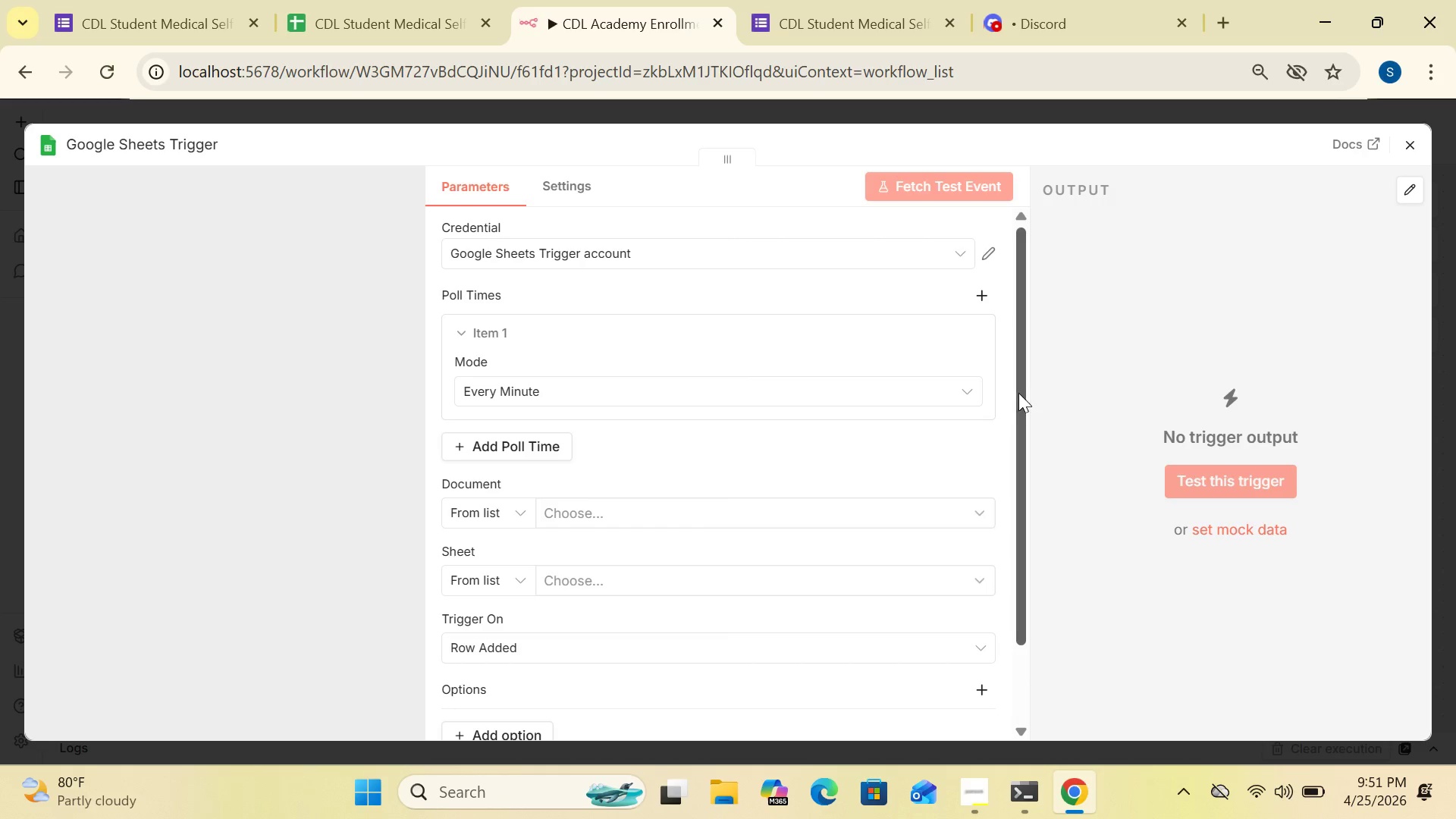 
left_click_drag(start_coordinate=[1021, 393], to_coordinate=[1020, 366])
 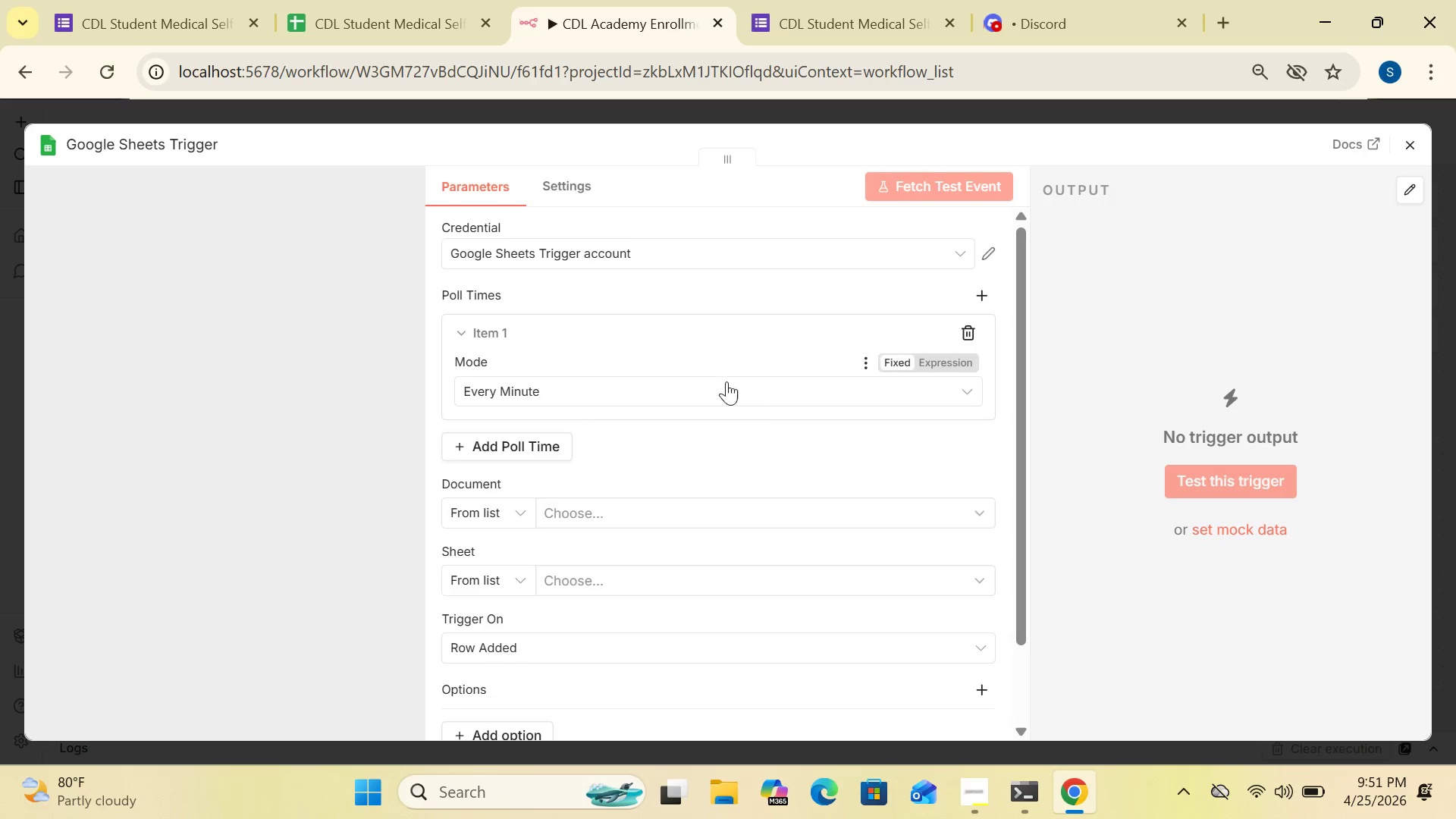 
wait(6.55)
 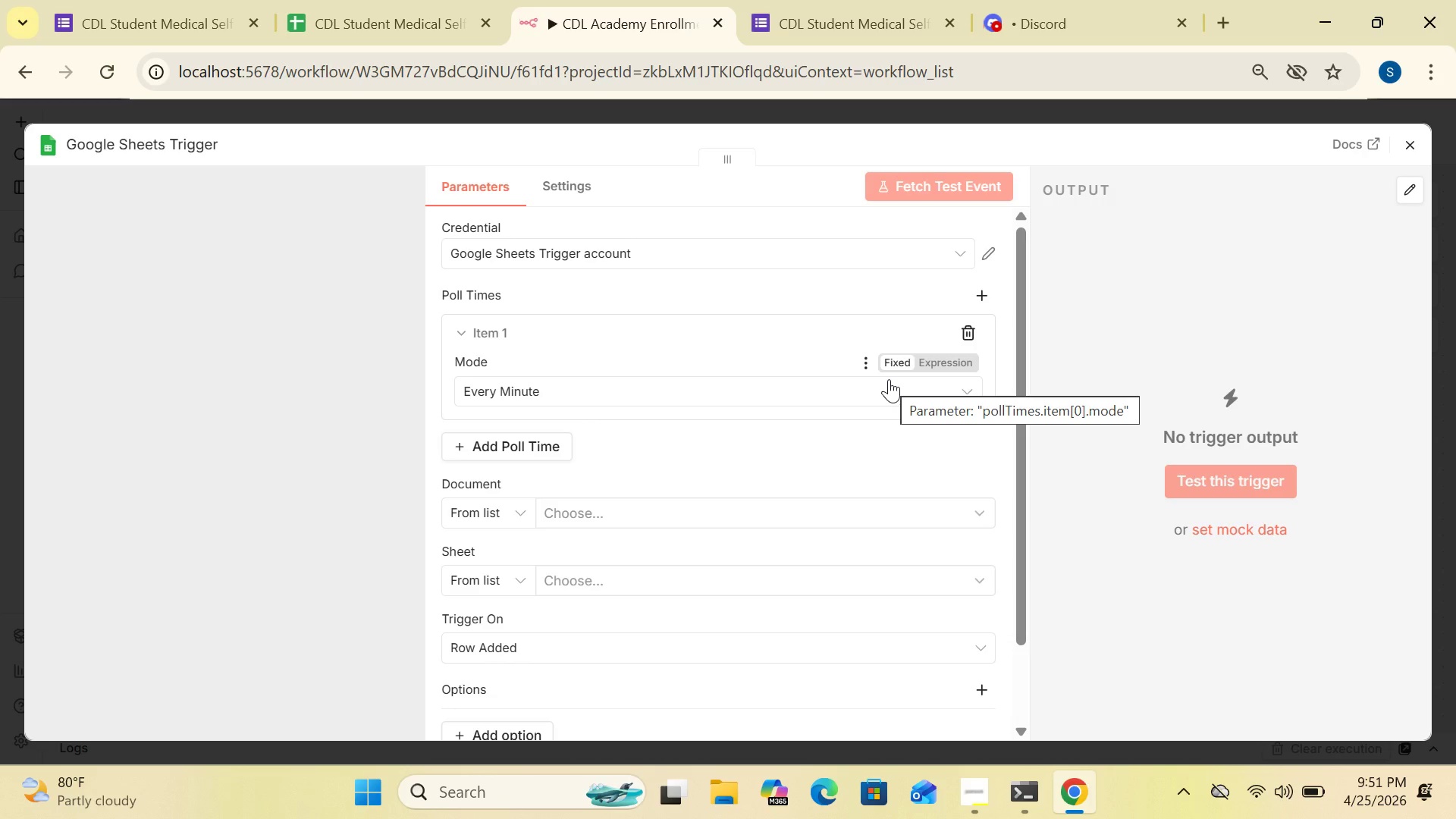 
left_click([670, 397])
 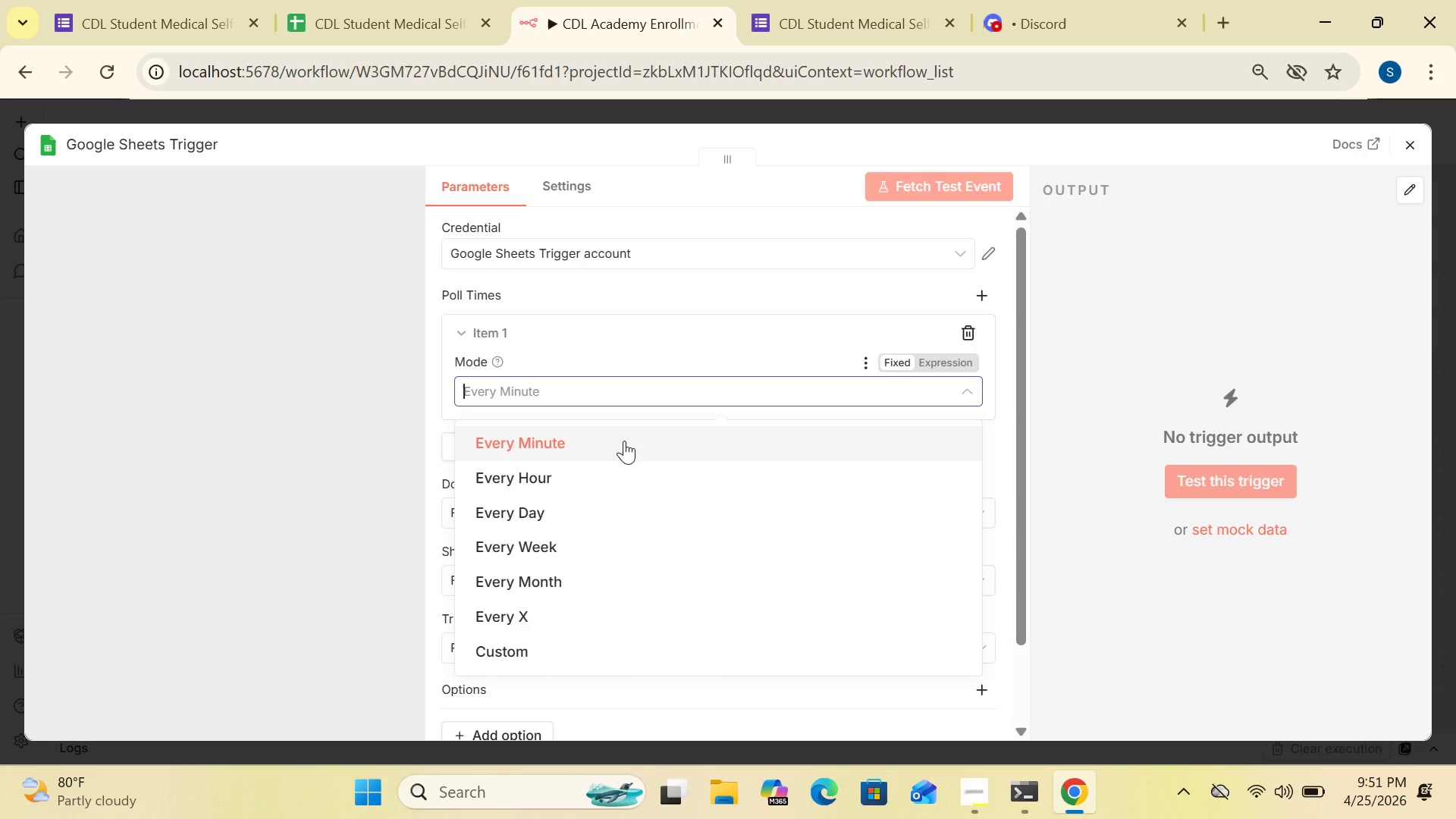 
left_click([624, 441])
 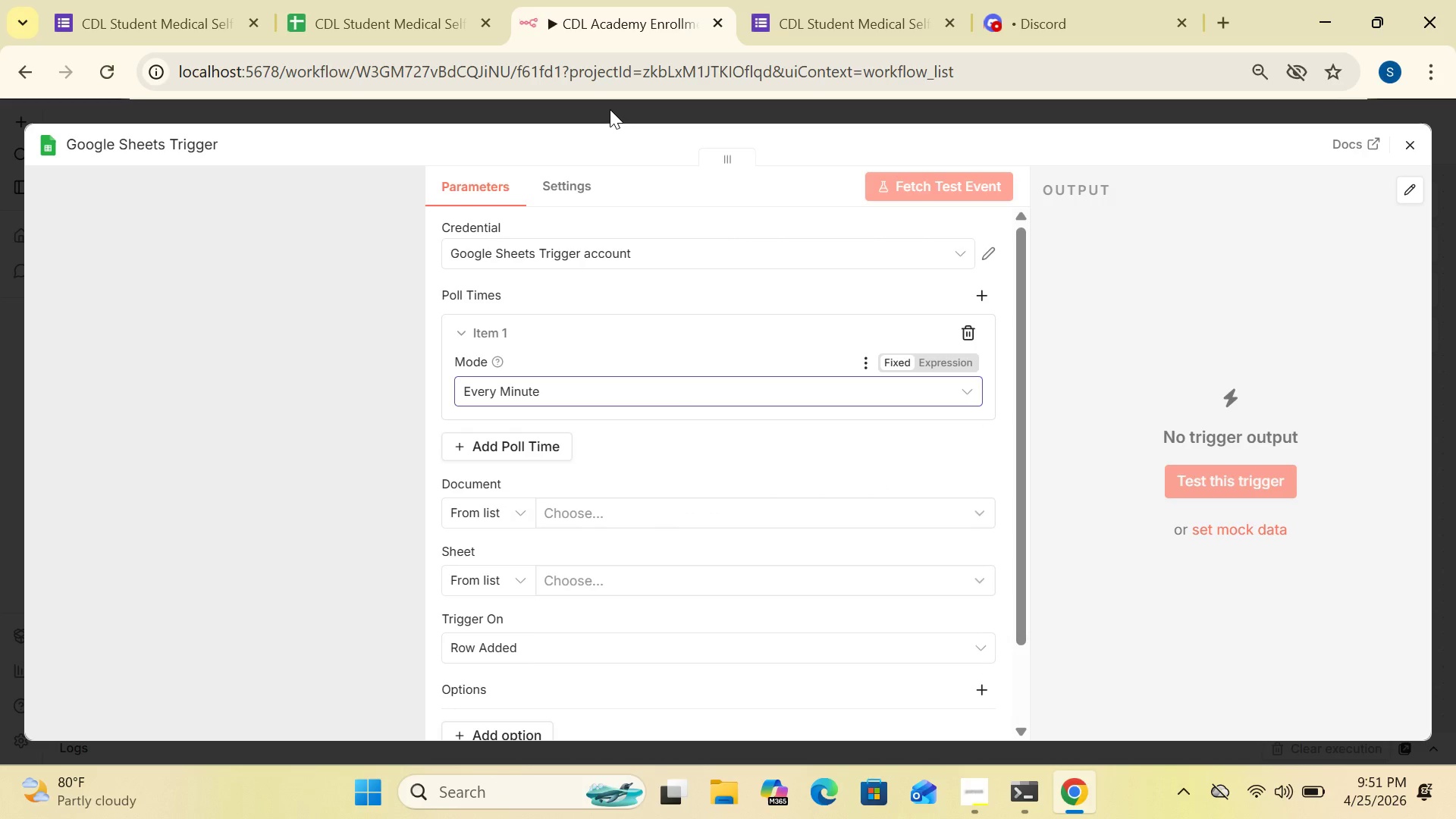 
left_click([790, 13])
 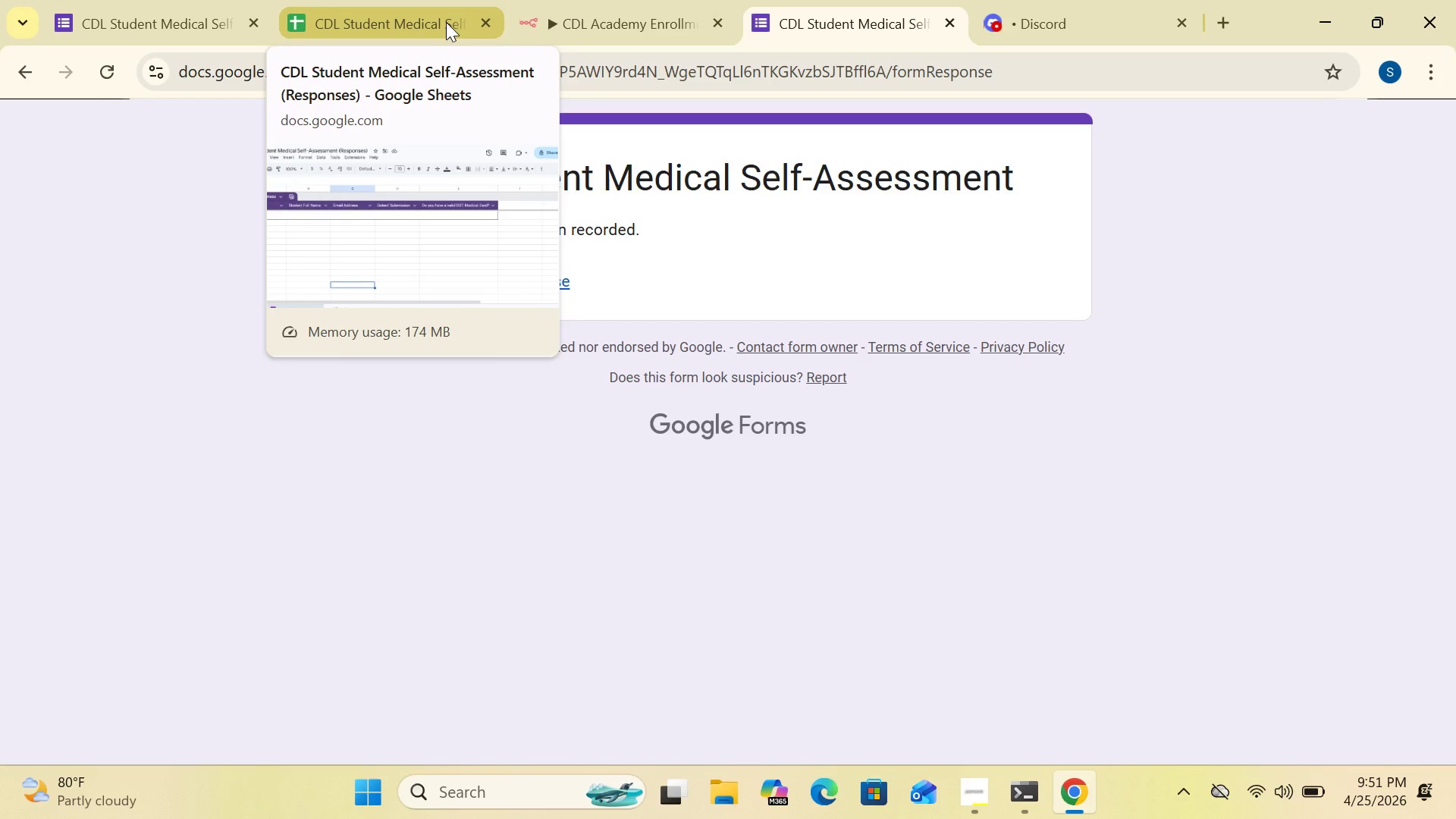 
left_click([428, 19])
 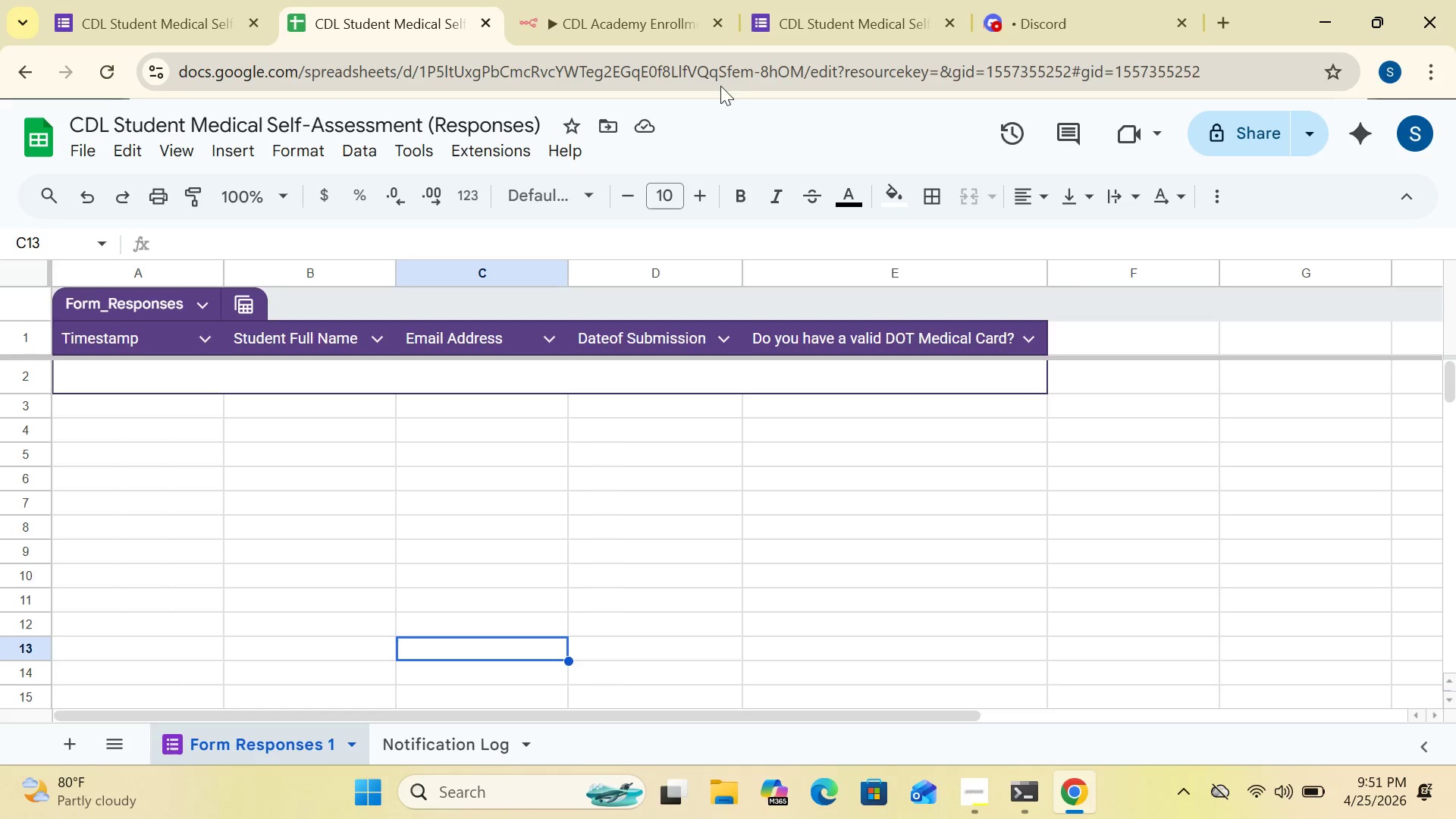 
wait(8.17)
 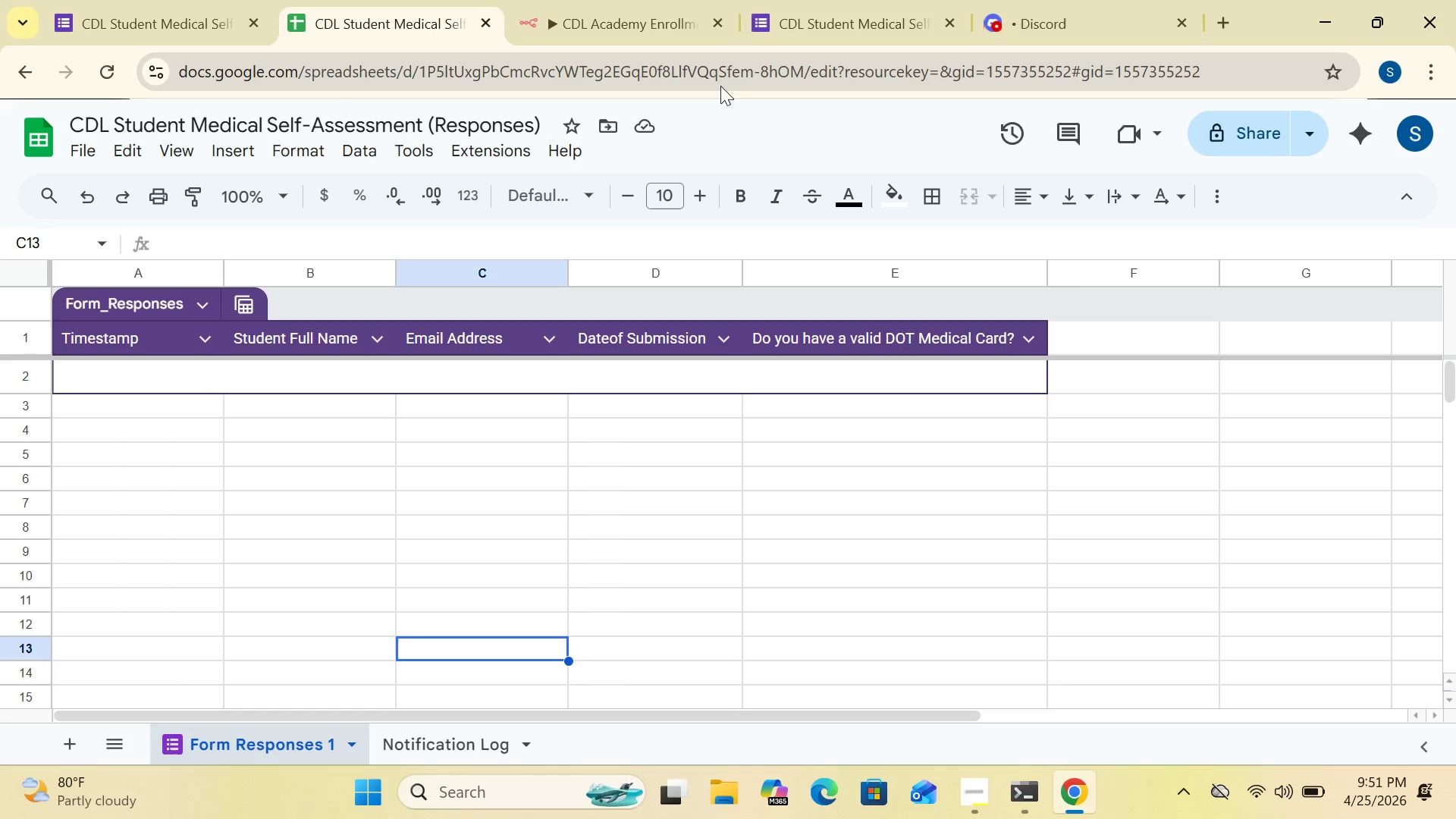 
left_click_drag(start_coordinate=[802, 67], to_coordinate=[420, 80])
 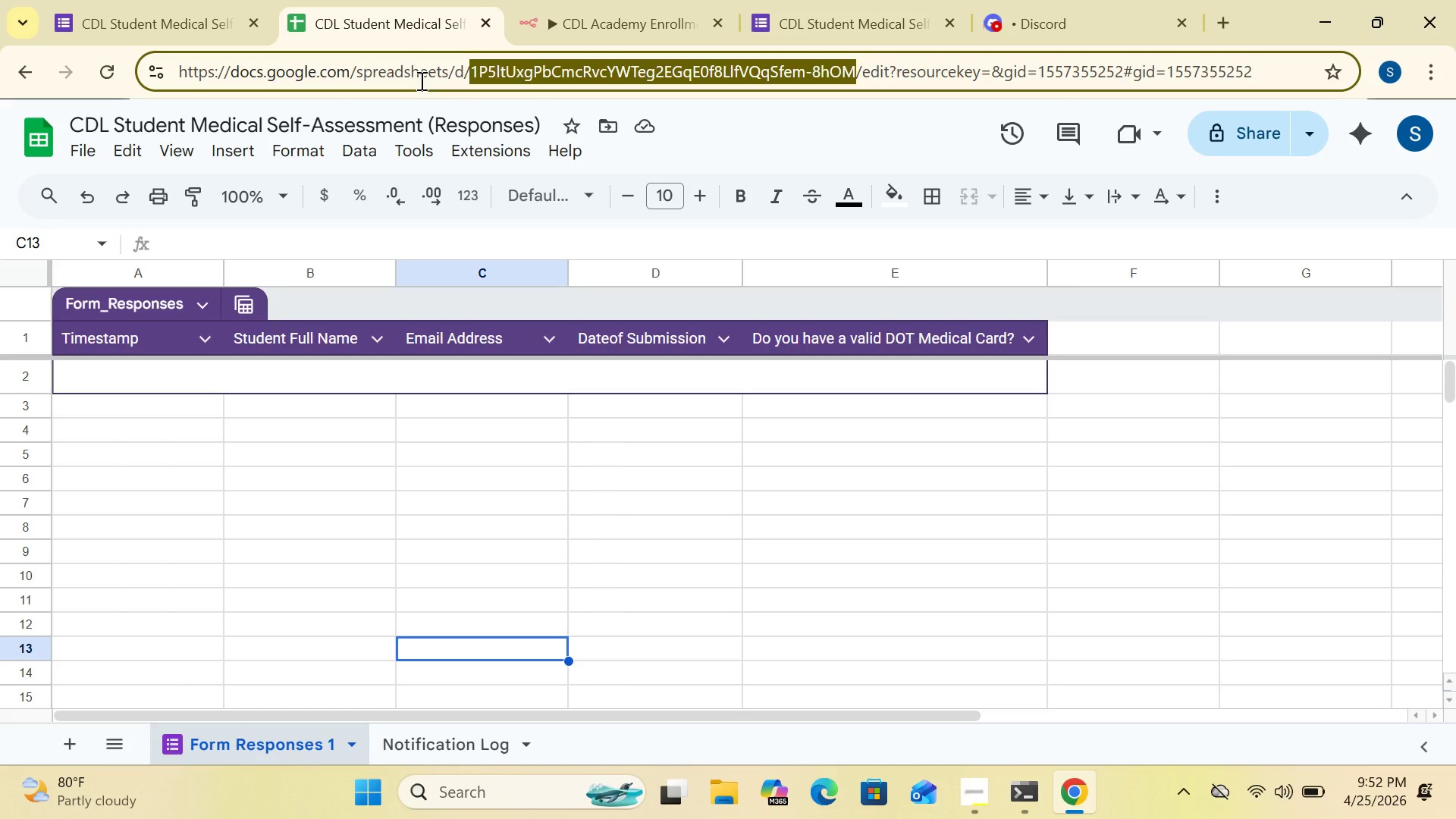 
hold_key(key=ControlLeft, duration=1.33)
 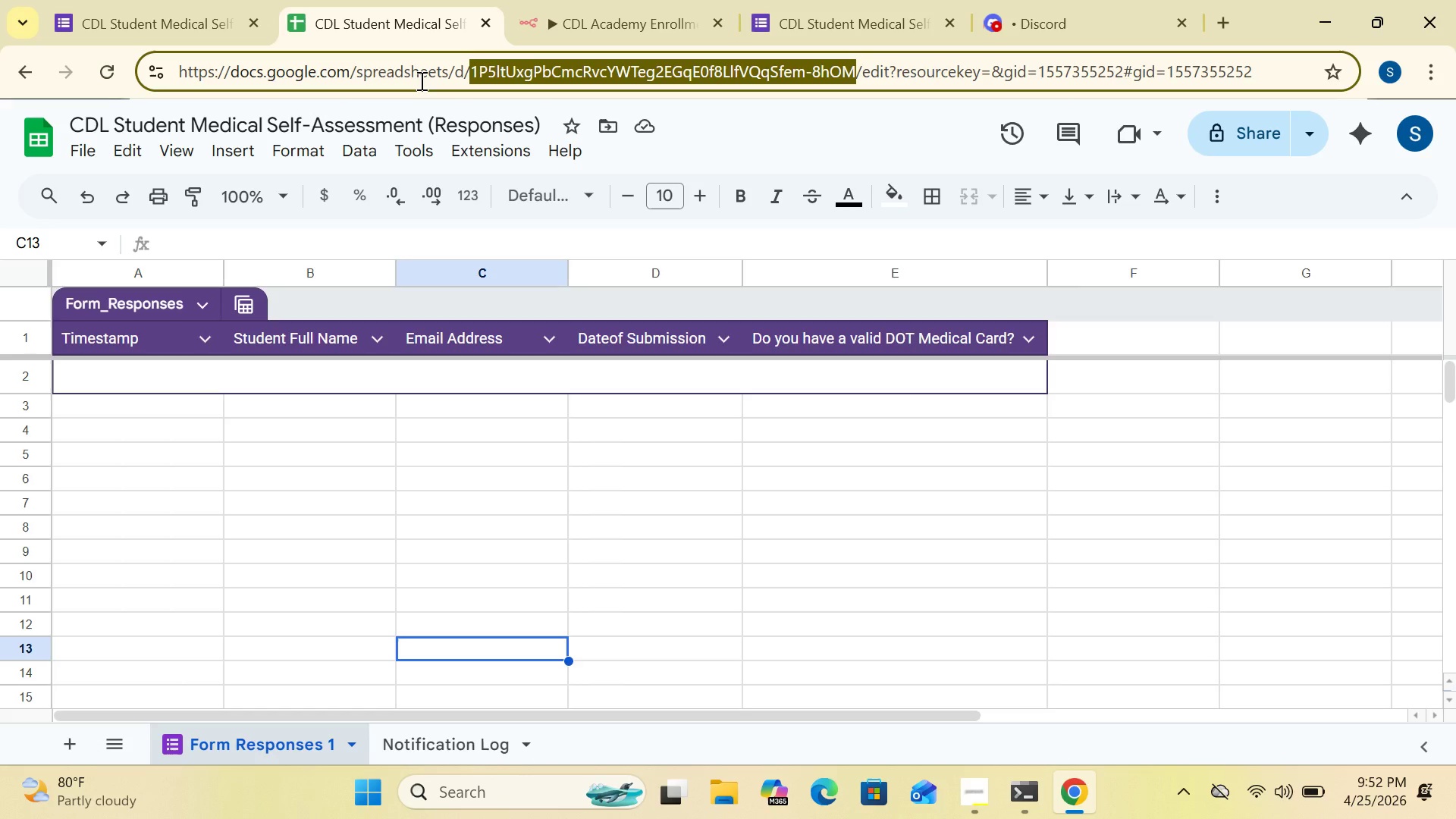 
hold_key(key=C, duration=0.47)
 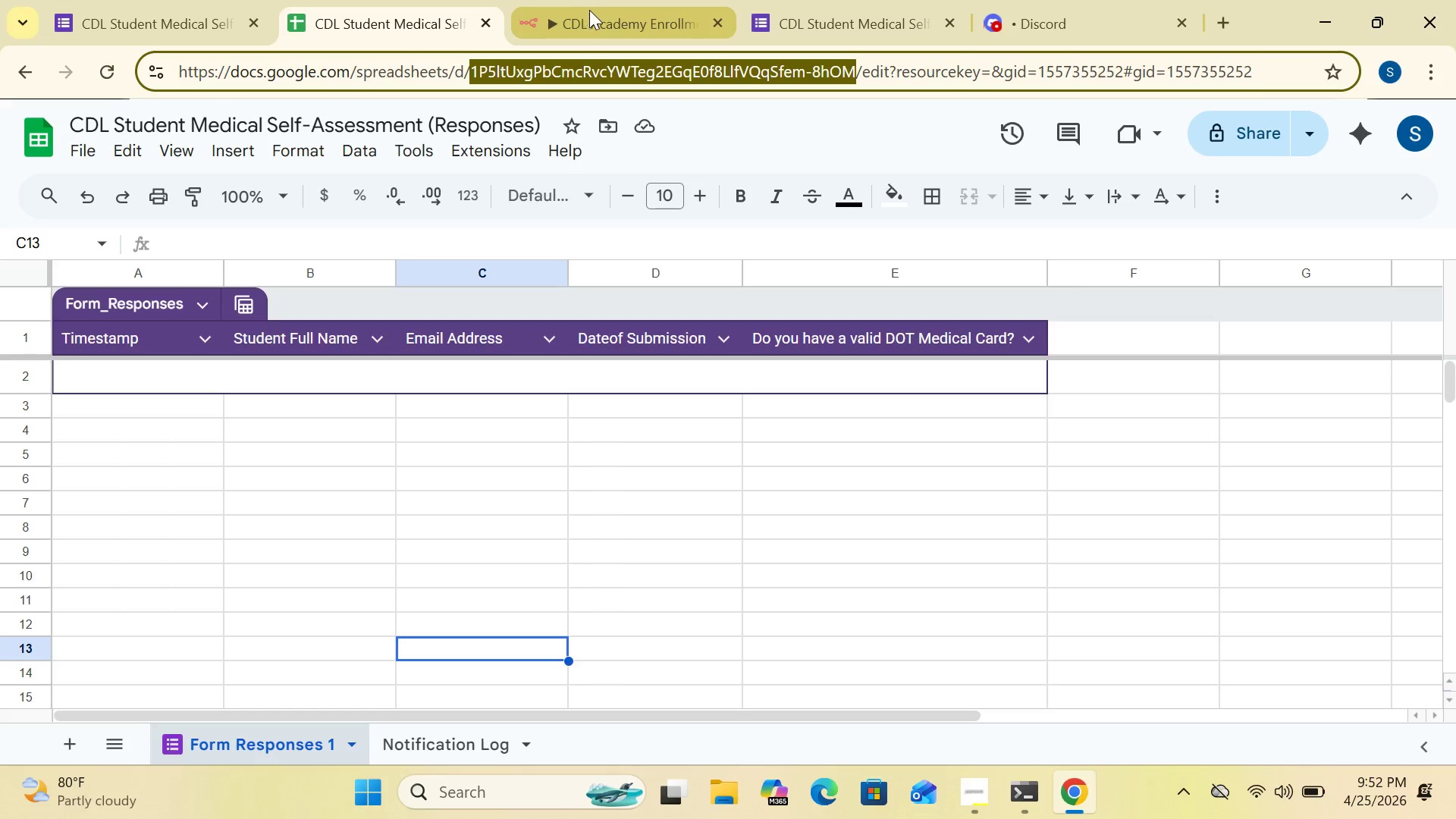 
left_click([592, 11])
 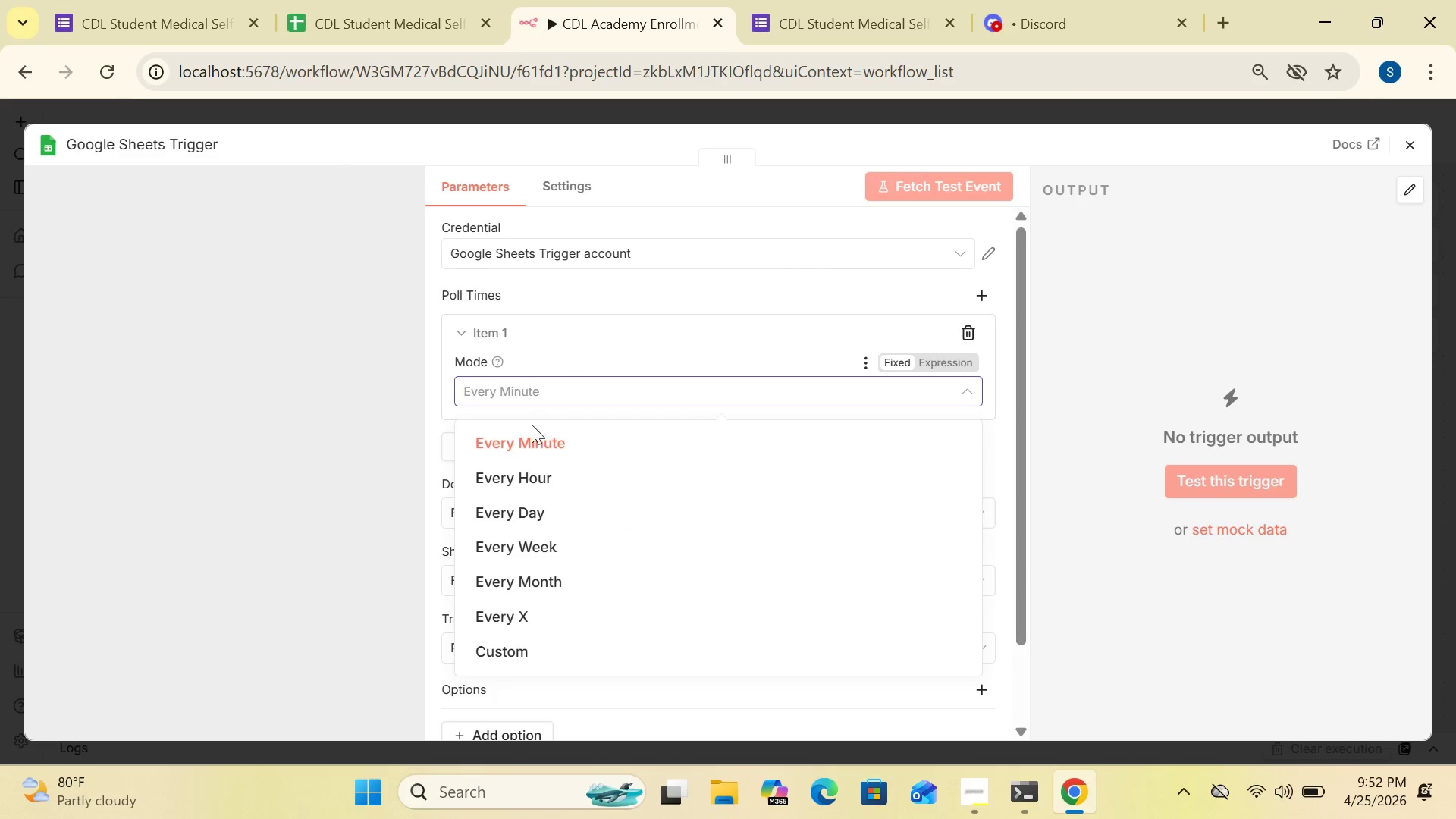 
left_click([517, 444])
 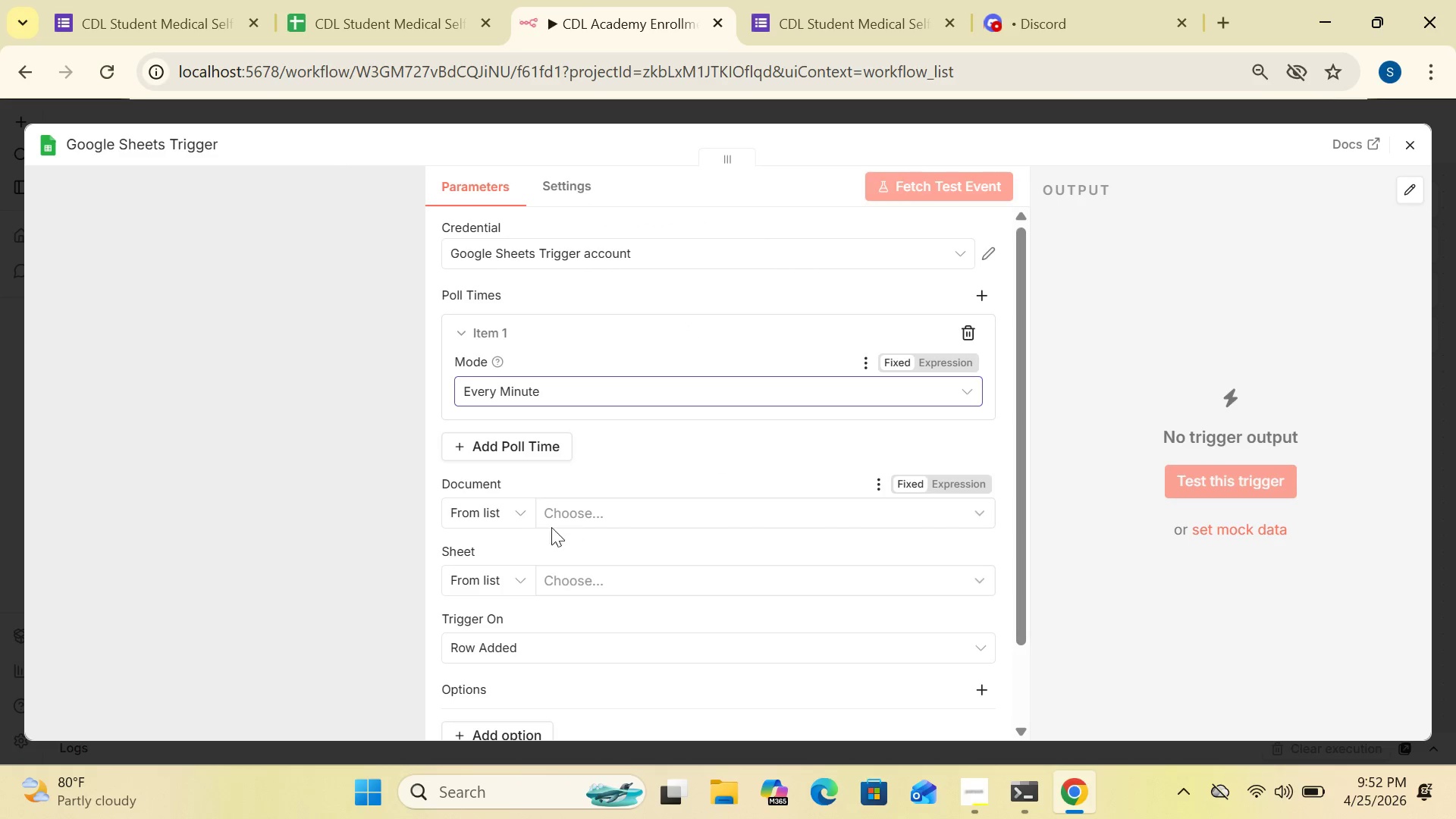 
left_click([519, 516])
 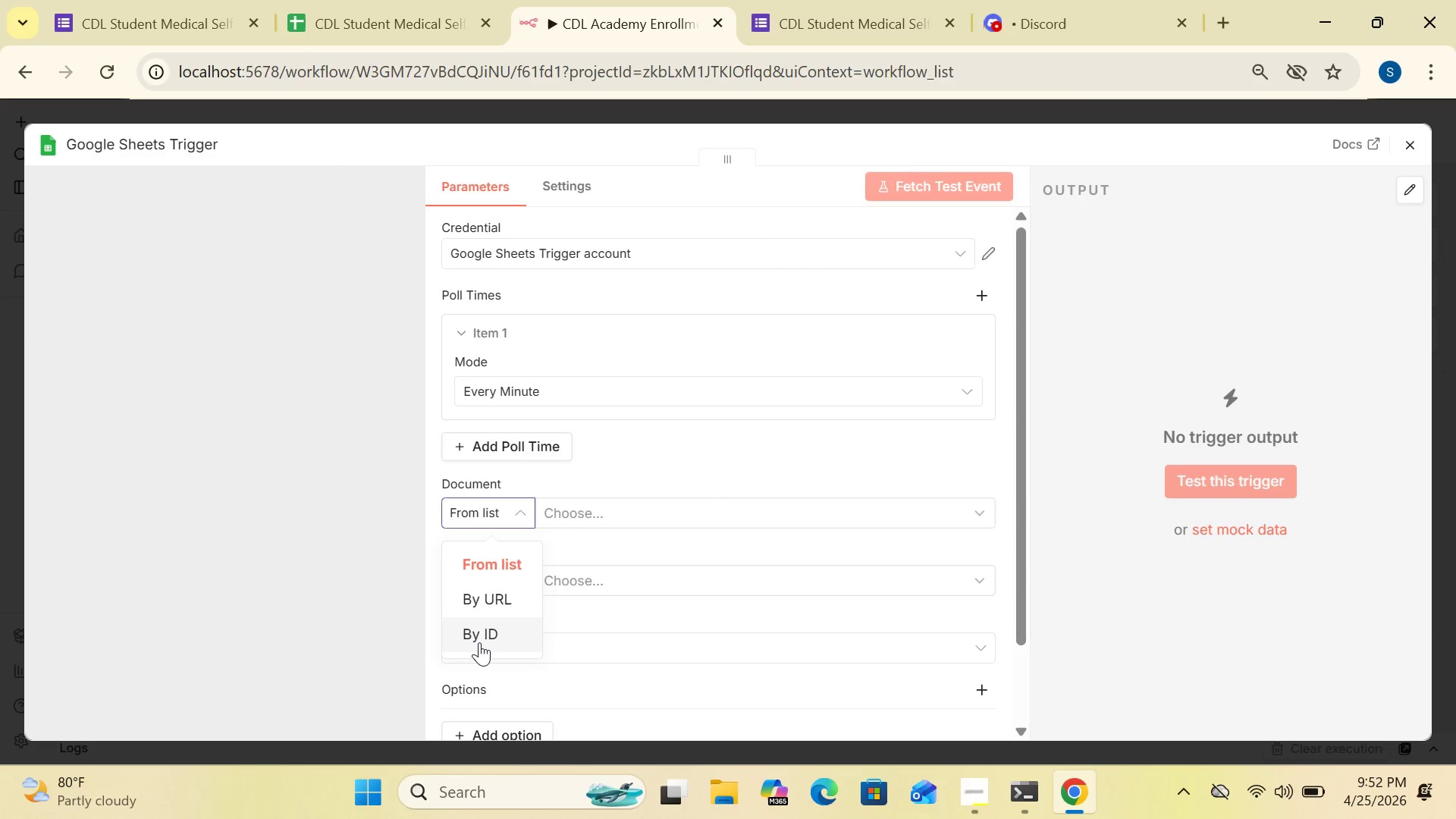 
left_click([479, 639])
 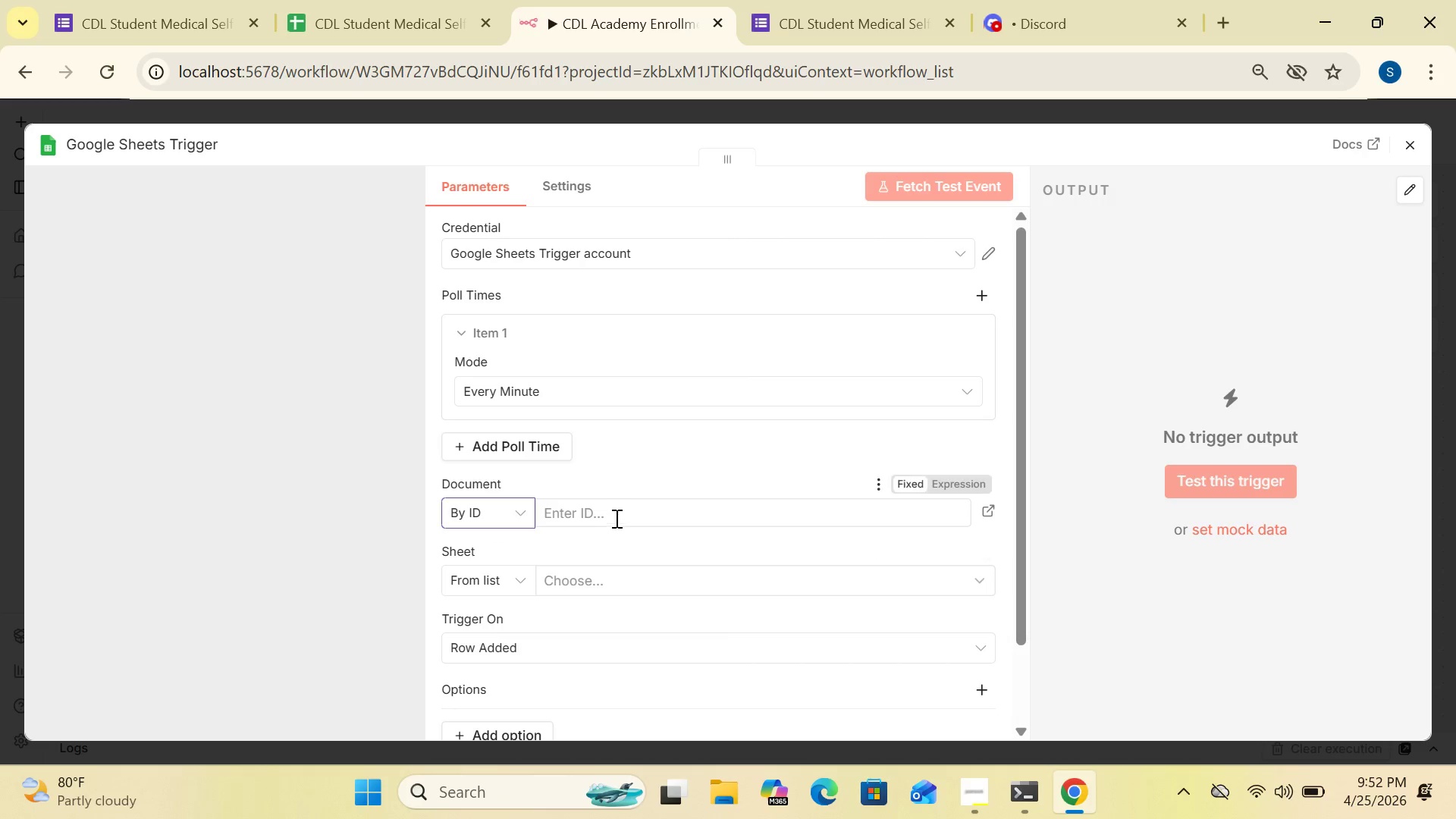 
left_click([615, 514])
 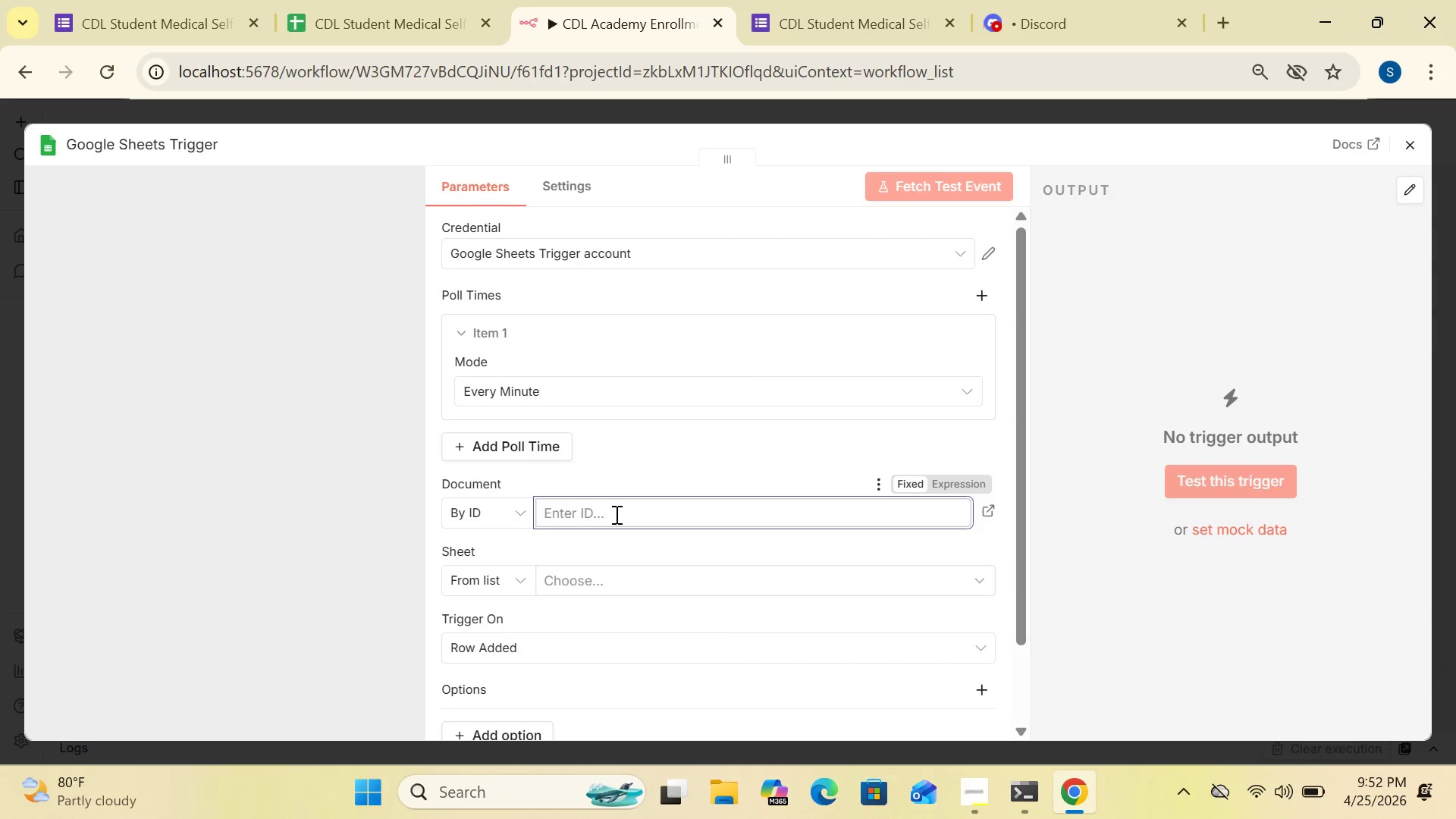 
key(Control+V)
 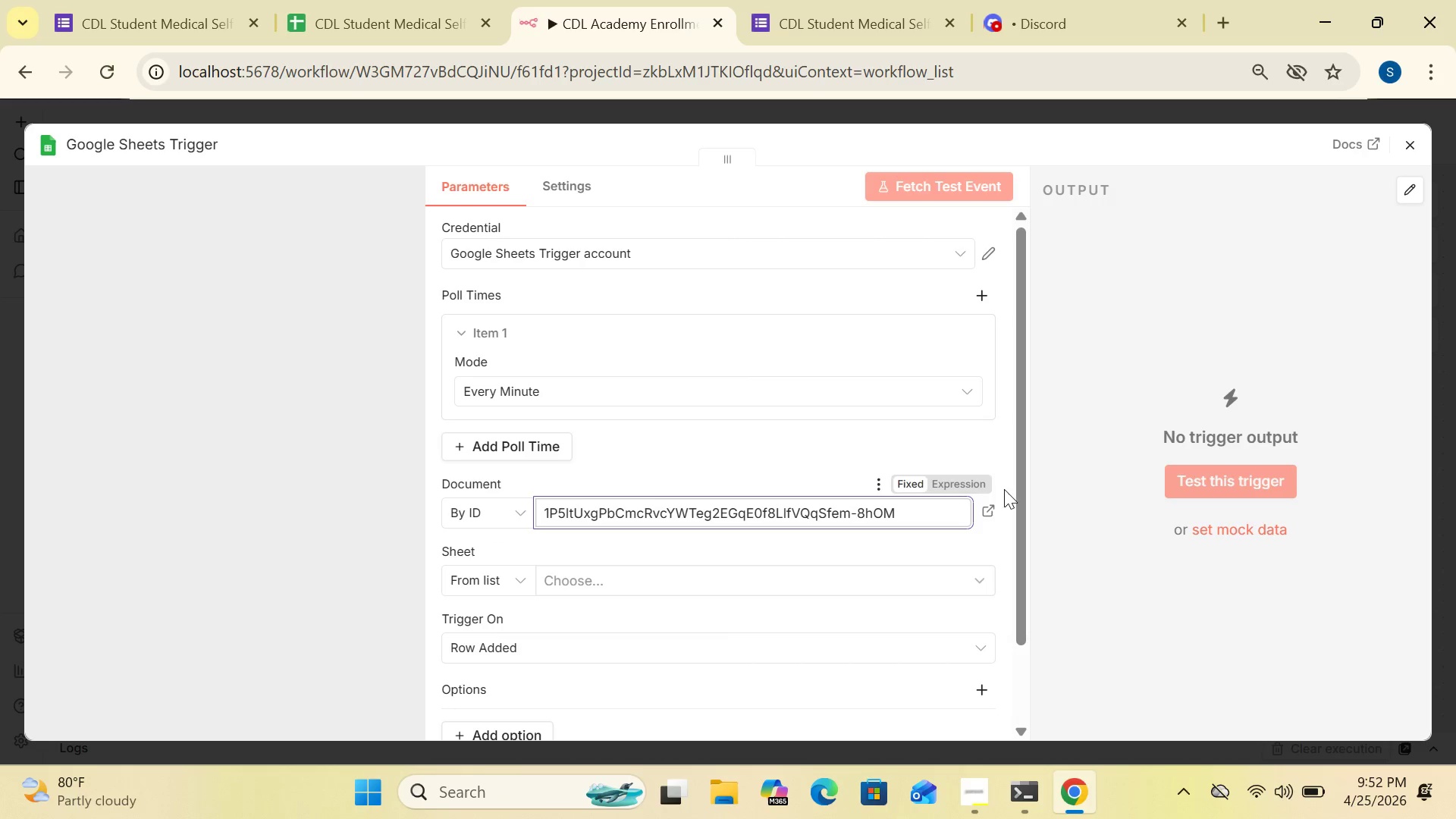 
left_click_drag(start_coordinate=[1015, 488], to_coordinate=[1018, 570])
 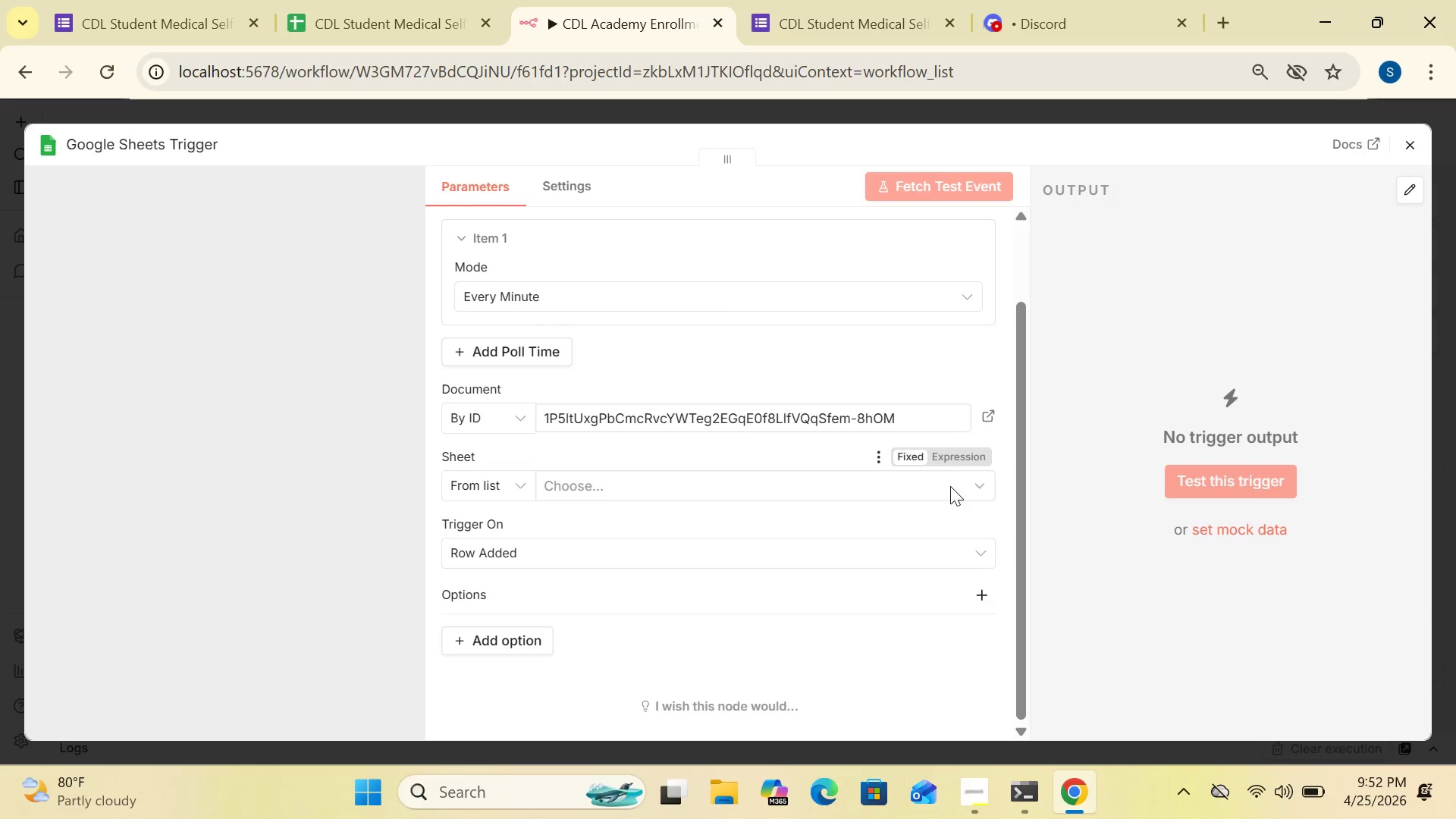 
left_click([950, 486])
 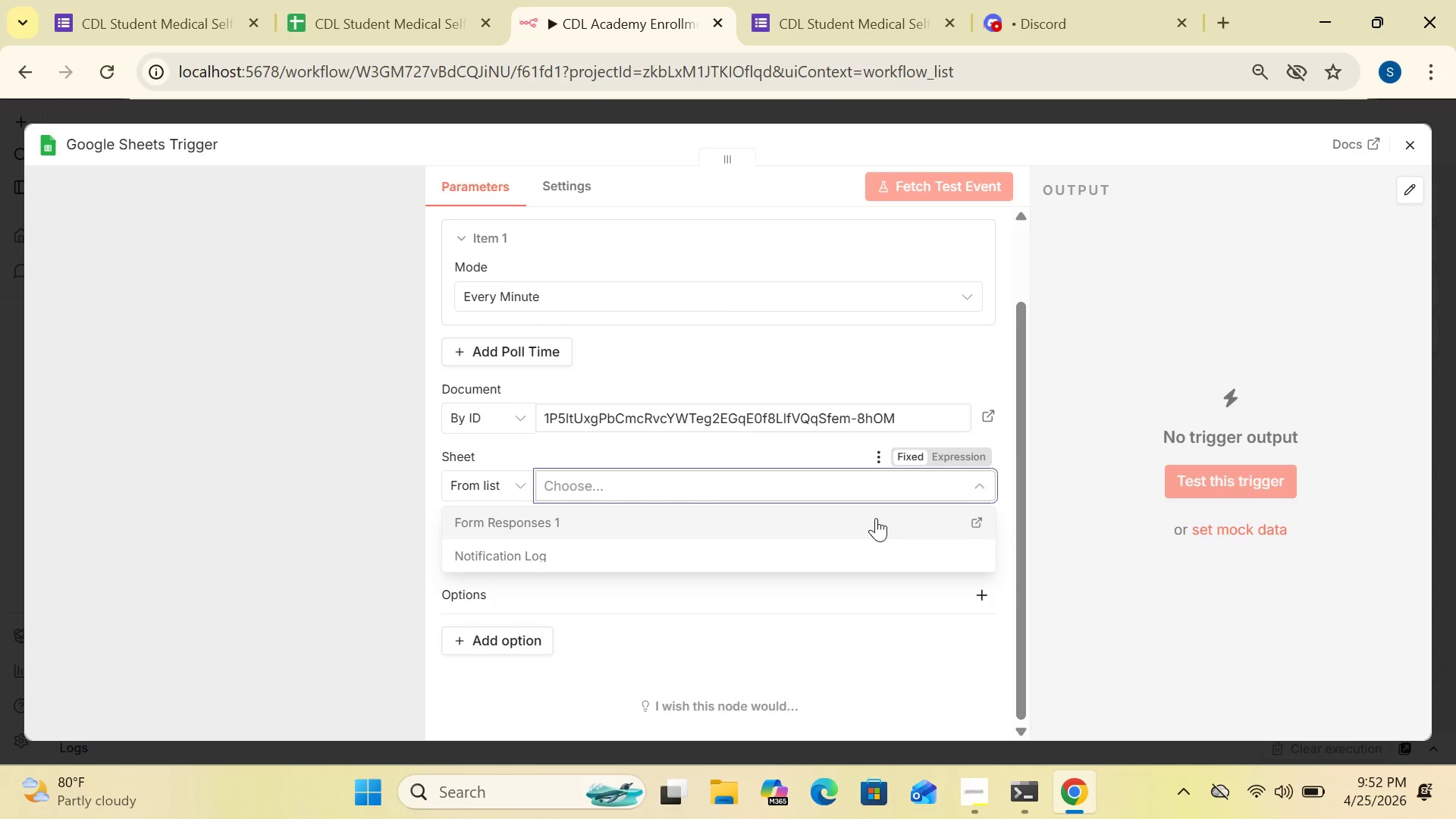 
left_click([876, 518])
 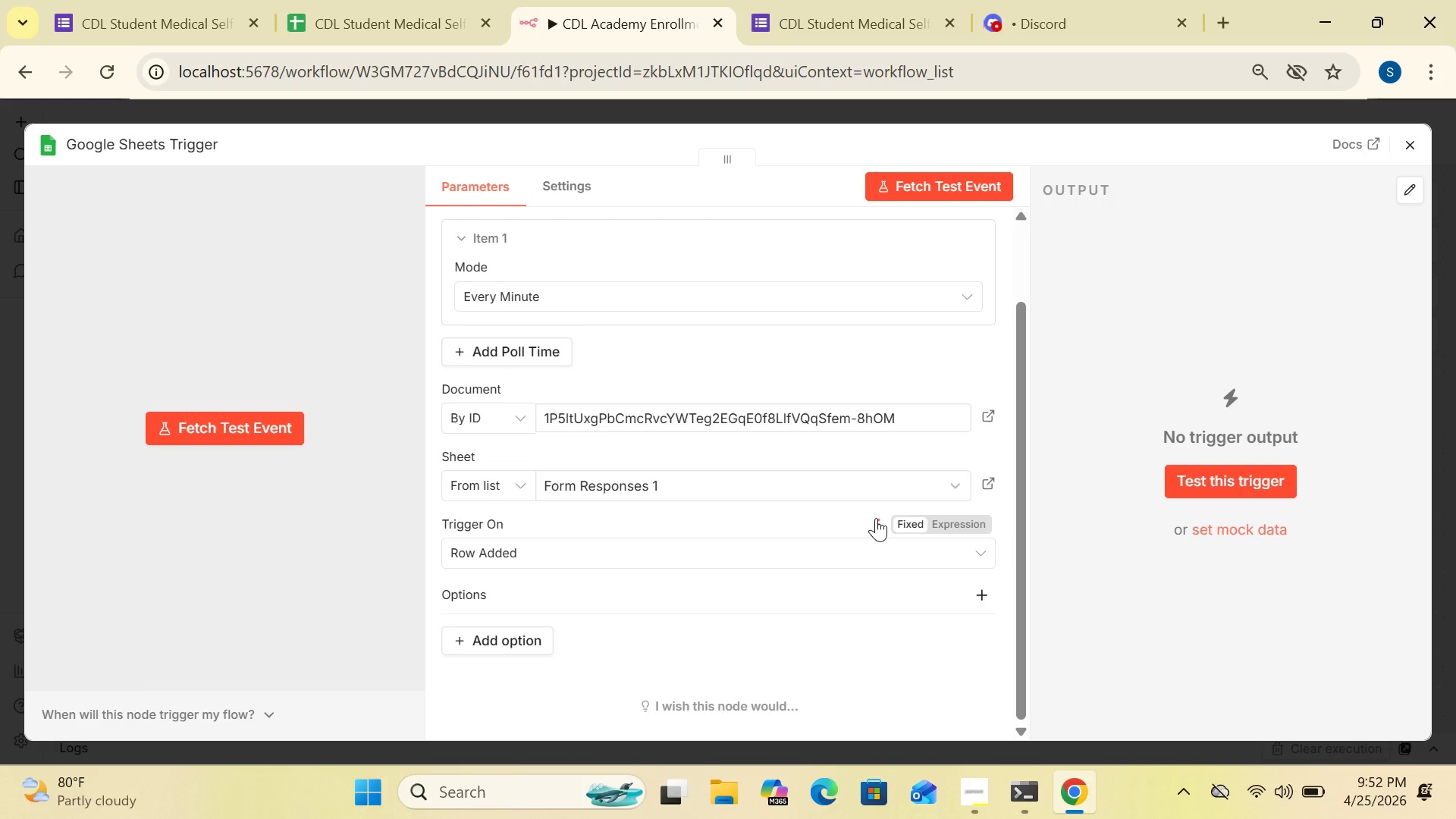 
wait(22.73)
 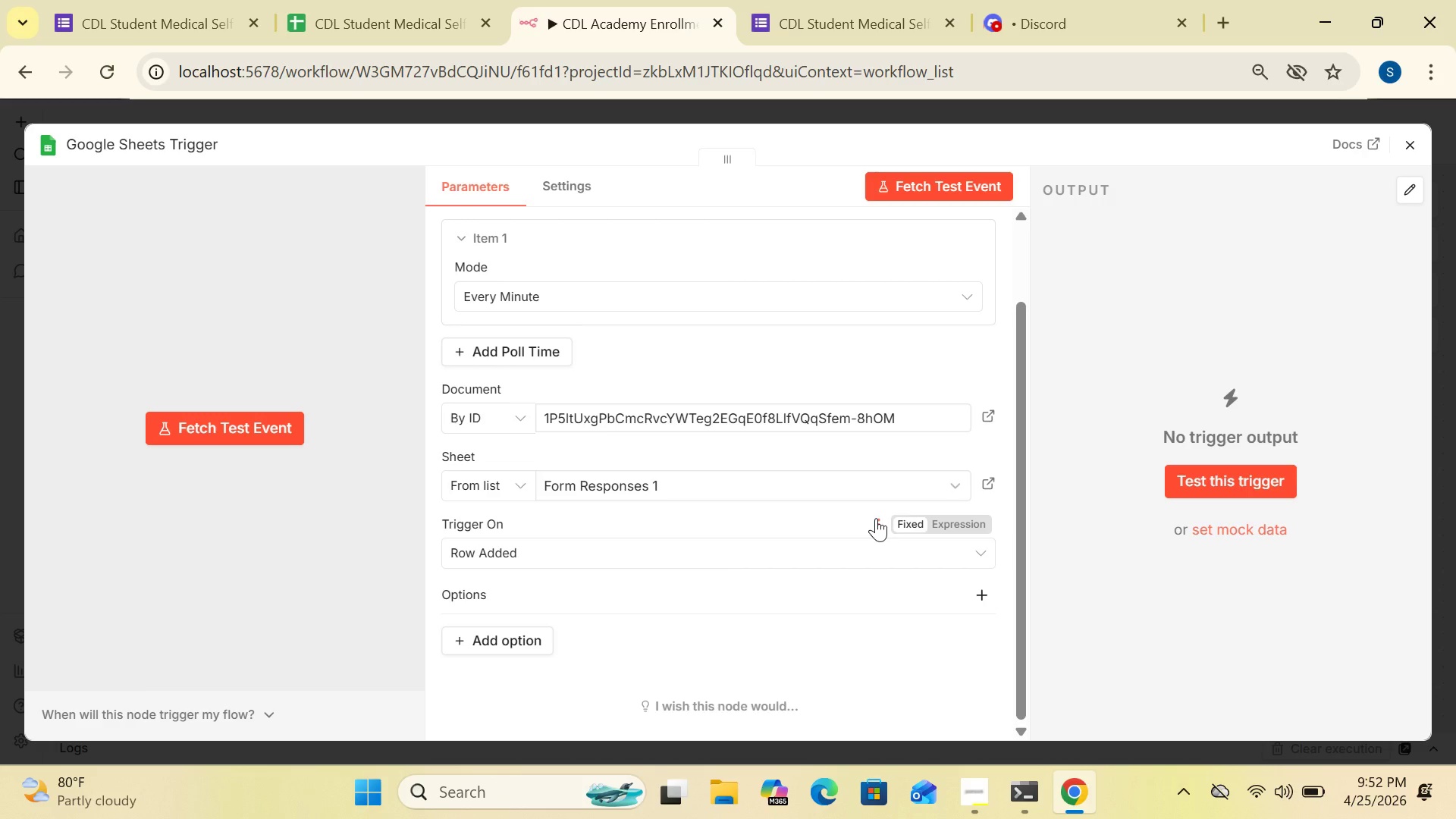 
left_click([799, 21])
 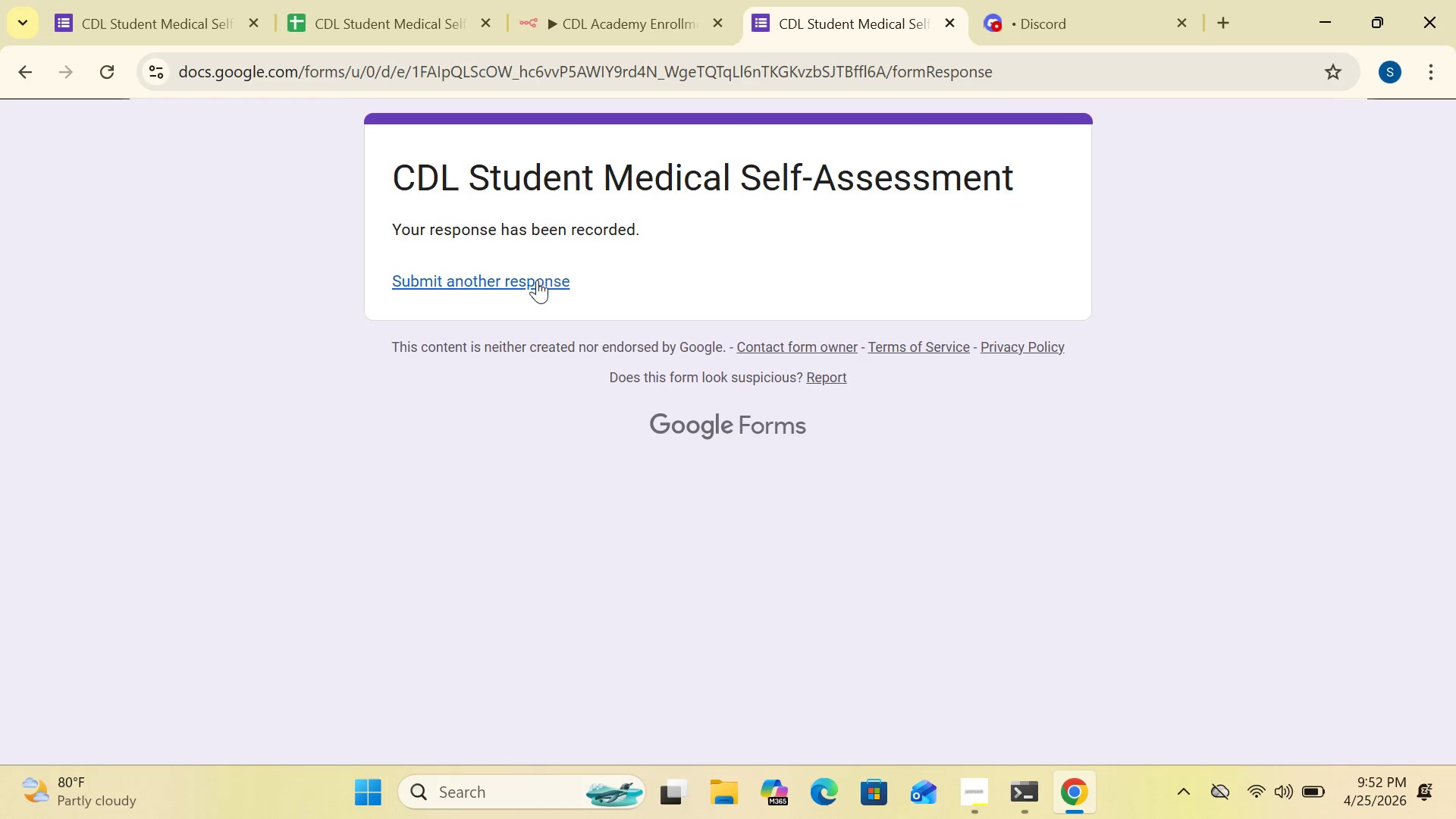 
left_click([537, 280])
 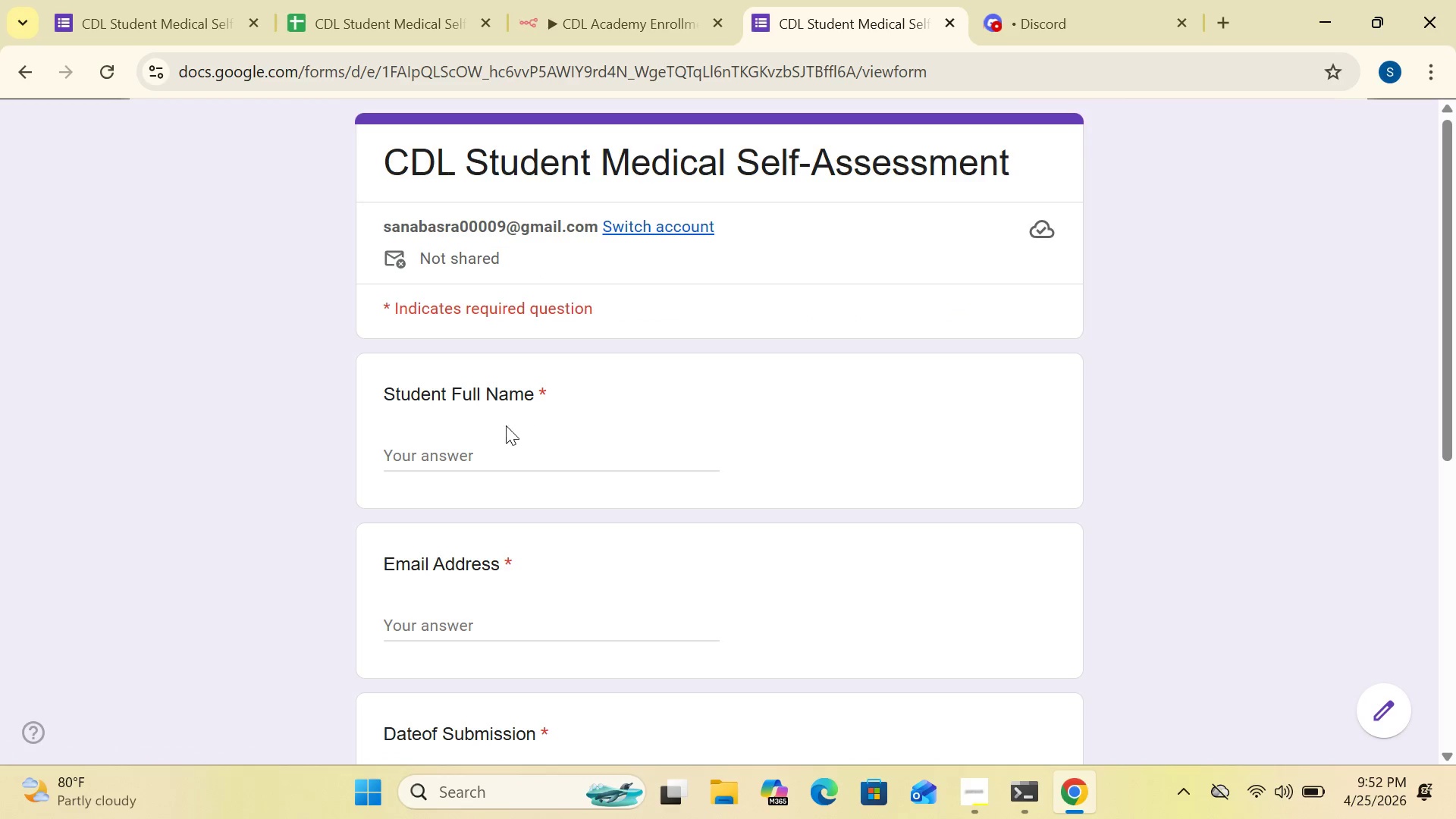 
left_click([488, 457])
 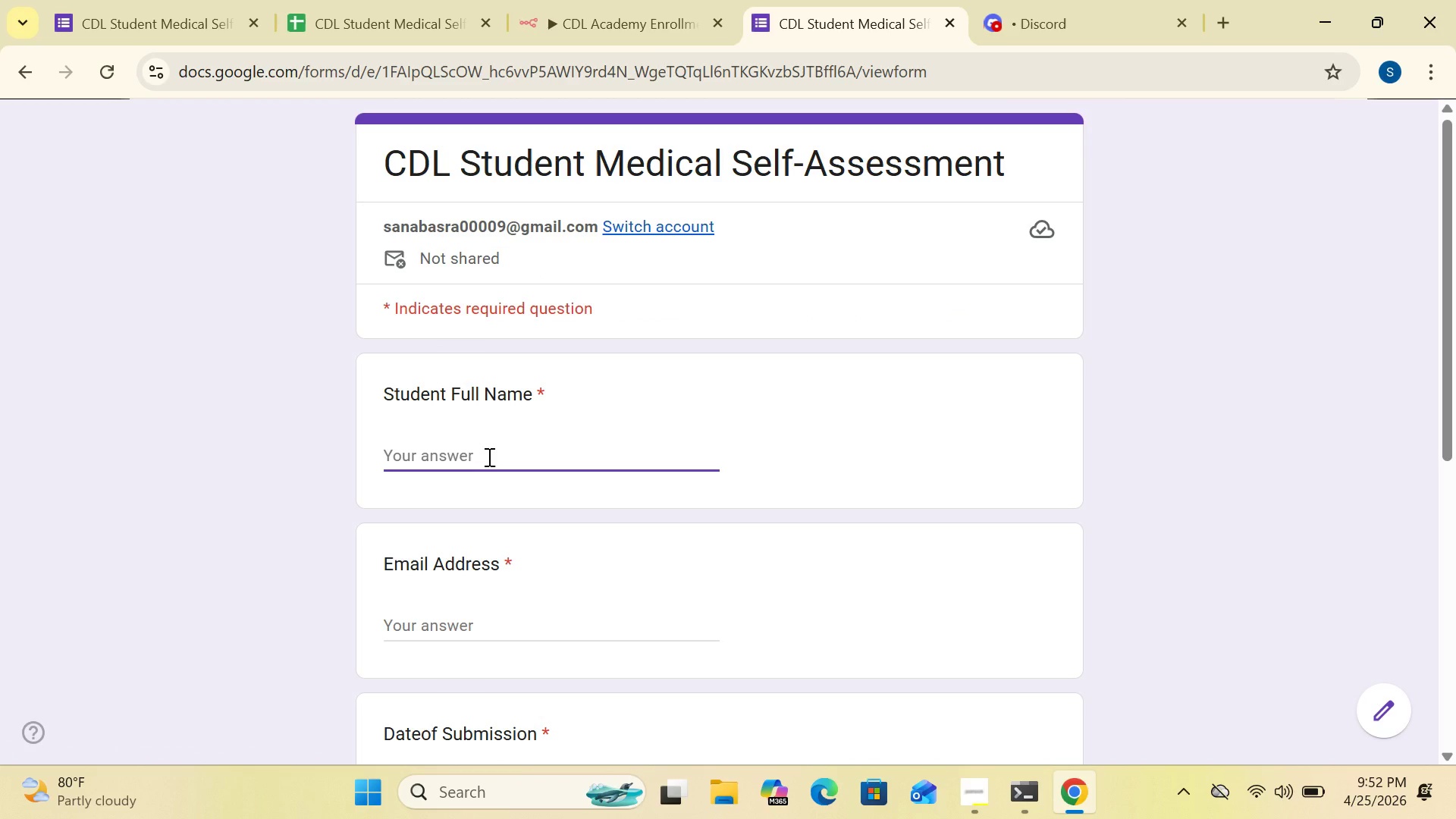 
type(John Smith)
 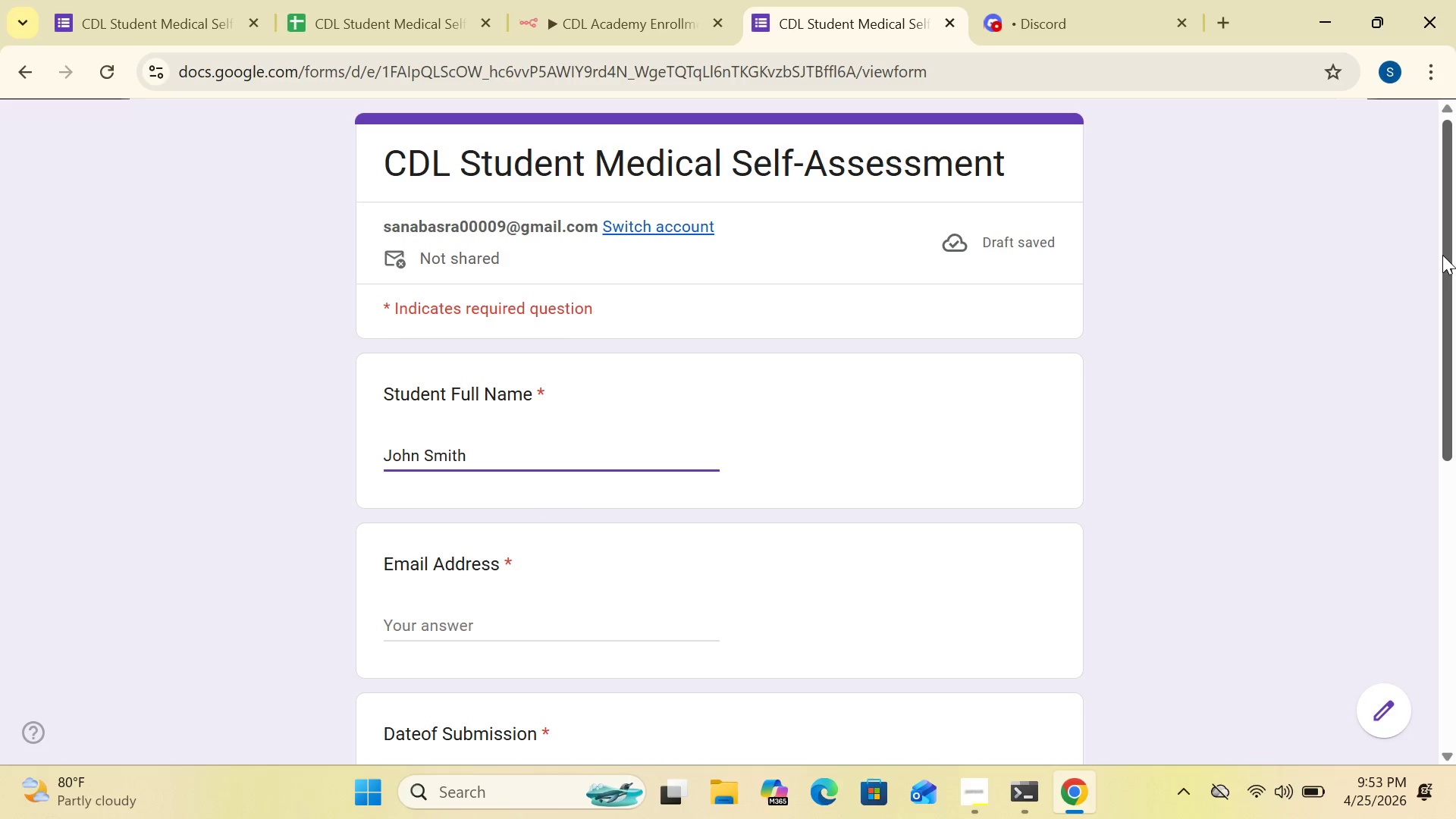 
left_click_drag(start_coordinate=[1446, 255], to_coordinate=[1455, 391])
 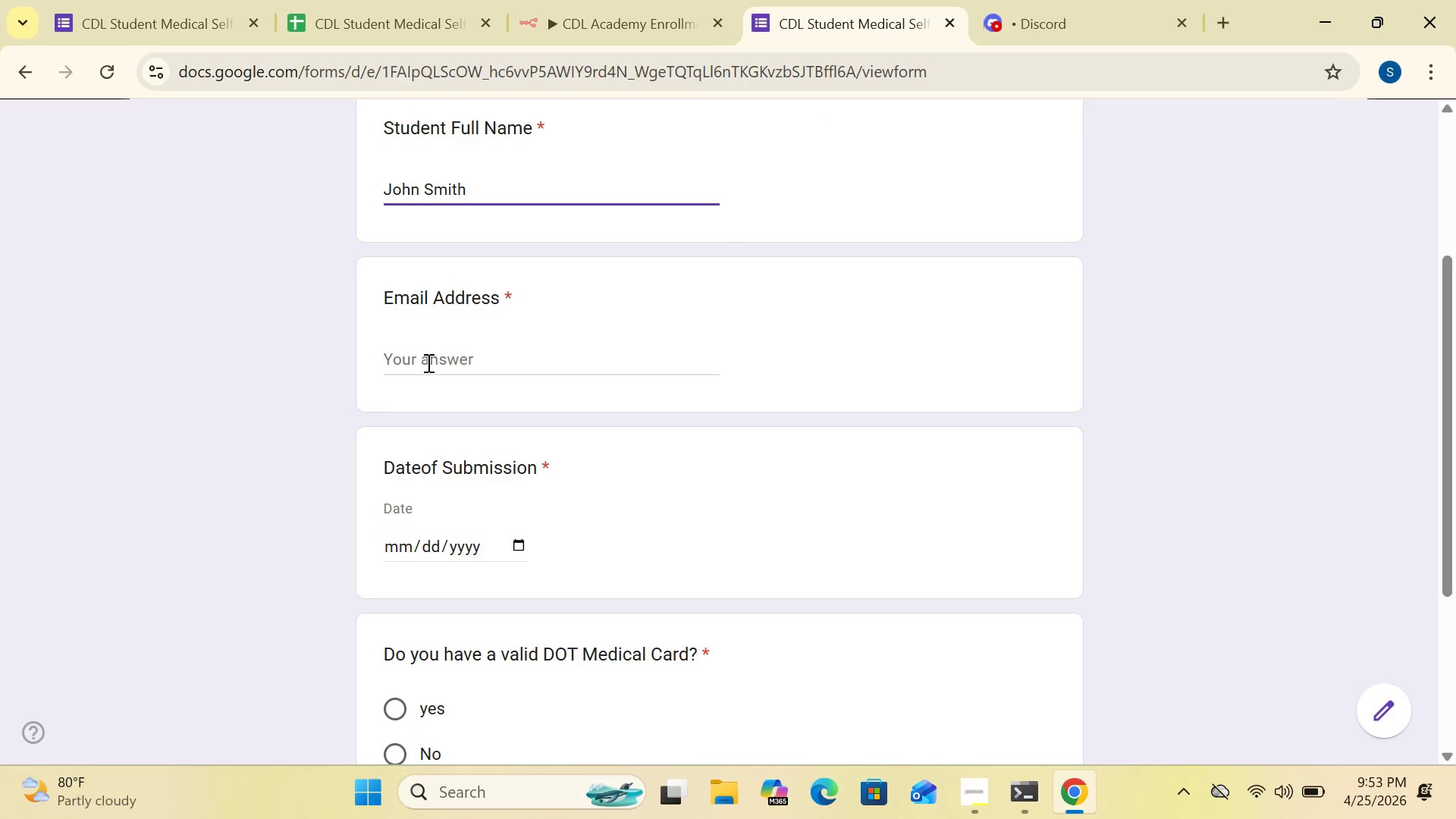 
left_click([427, 362])
 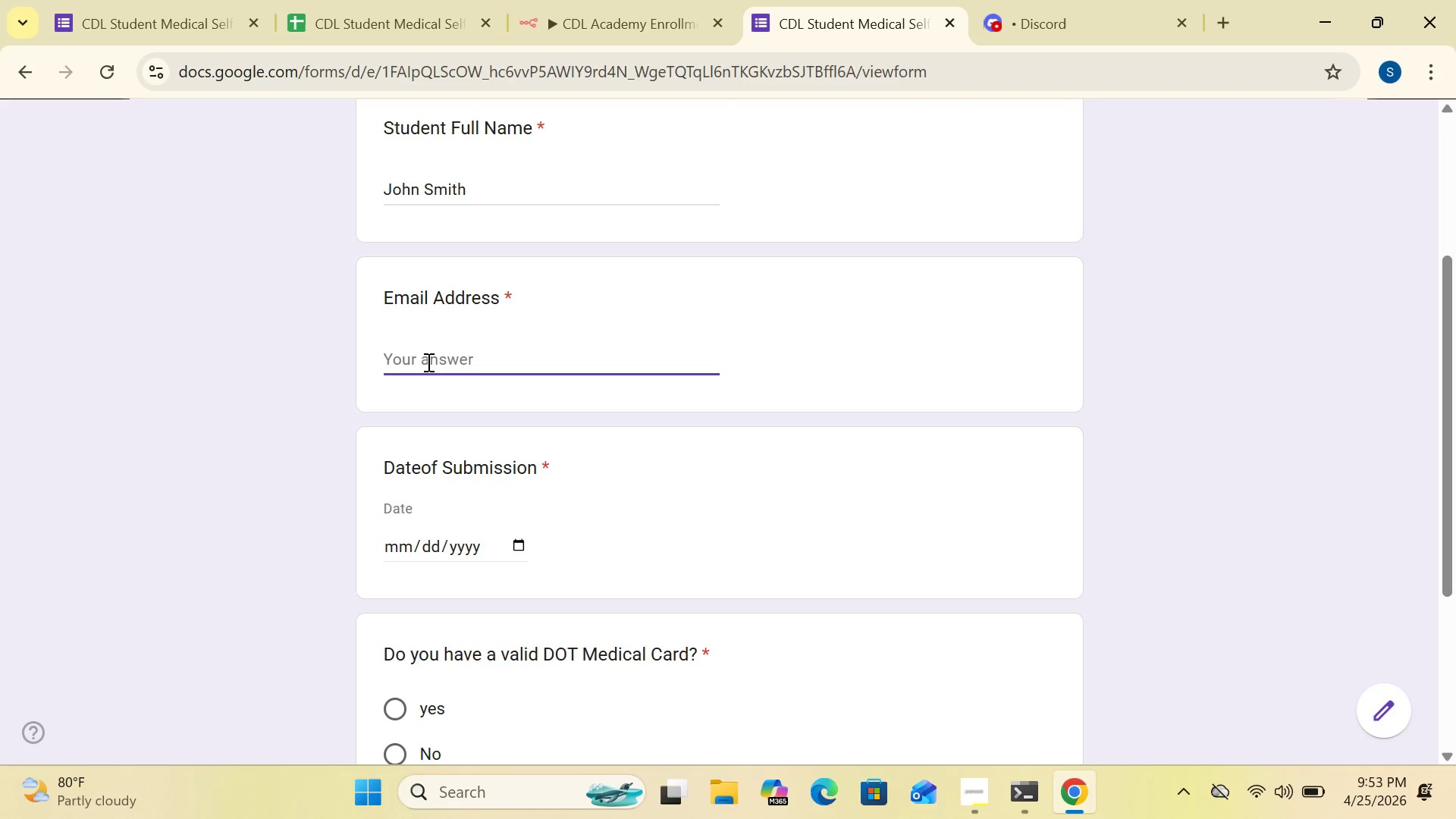 
type(johnsmith@gmail,)
key(Backspace)
type(.com)
 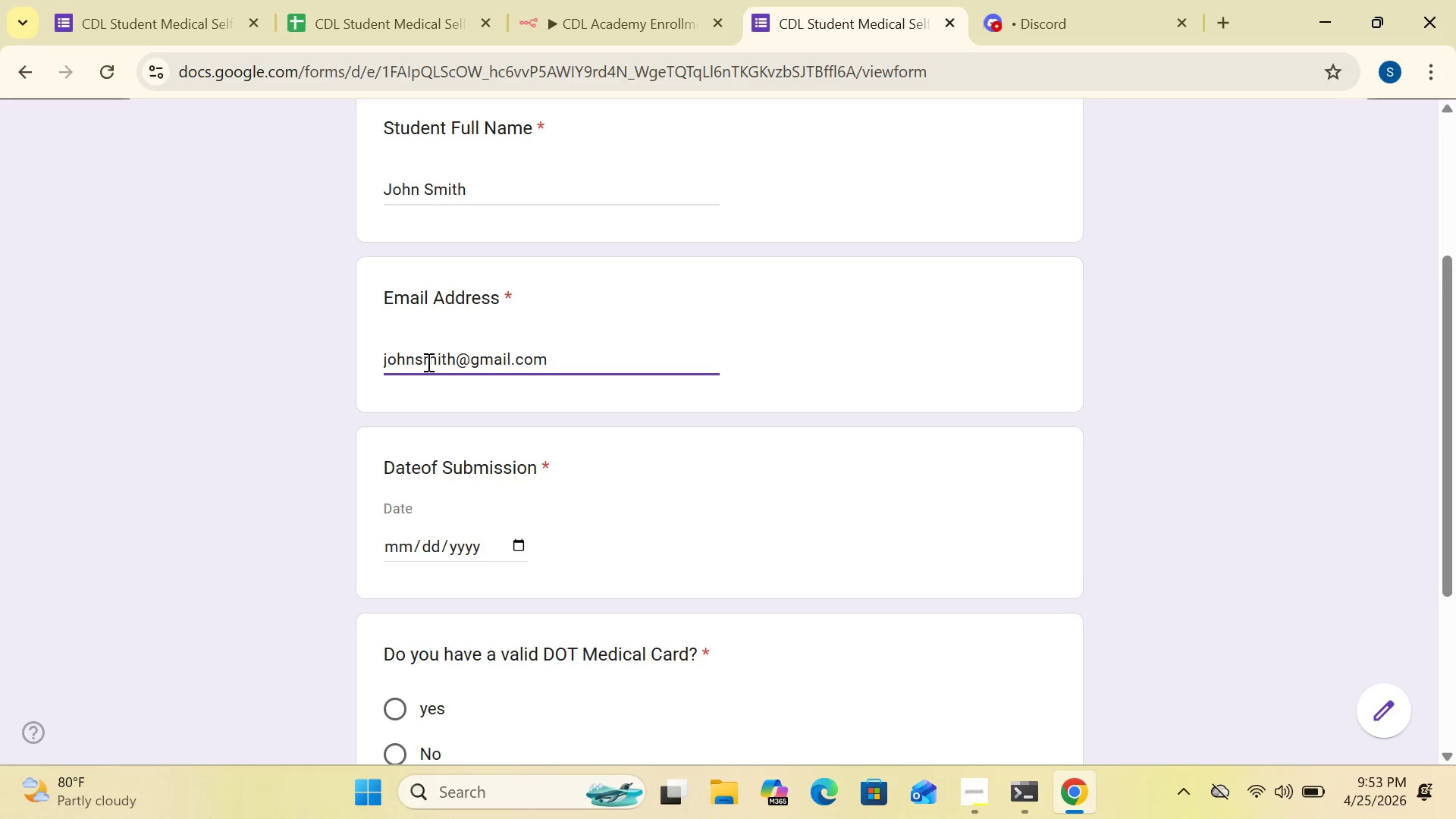 
wait(9.08)
 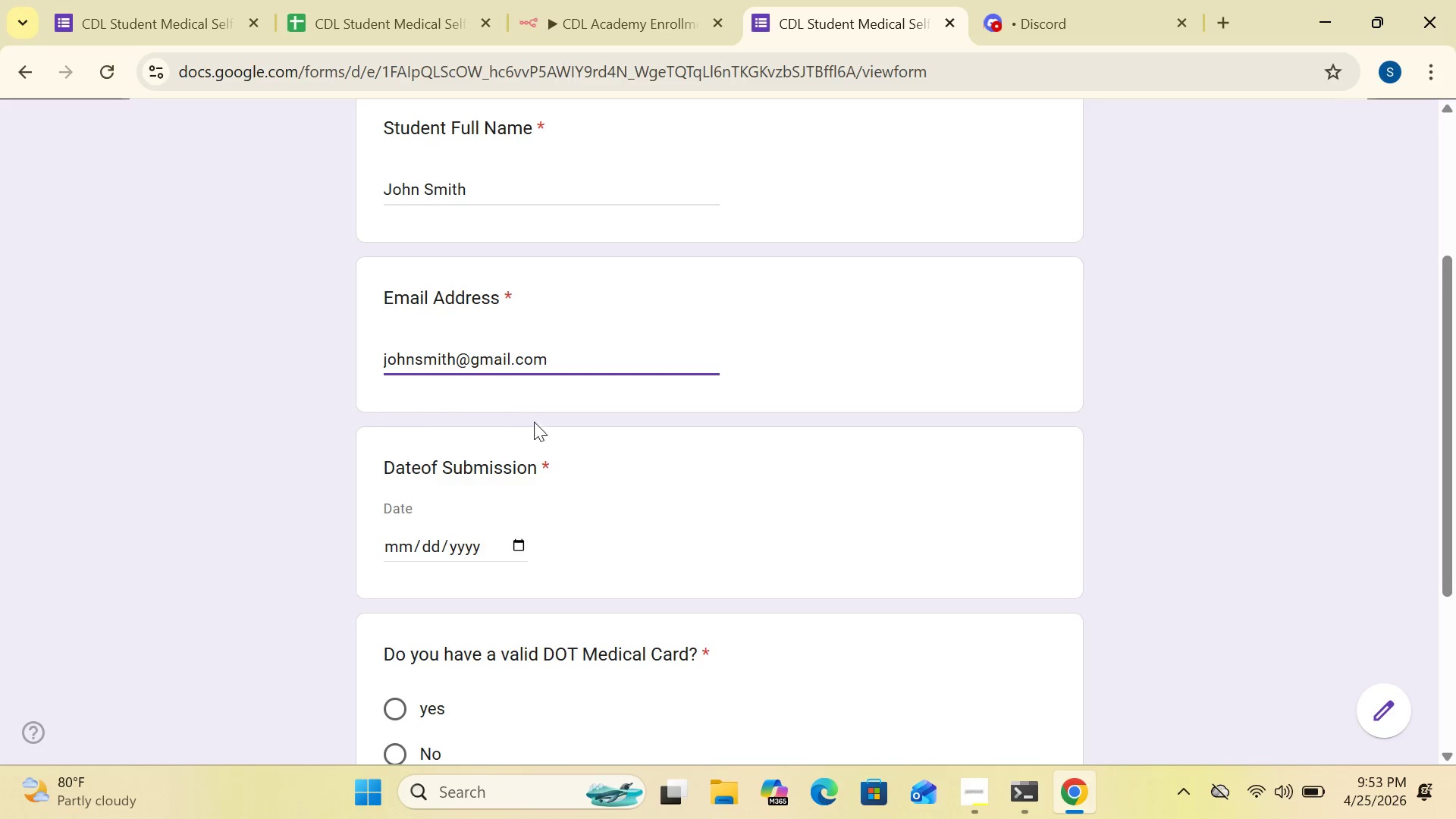 
left_click([393, 759])
 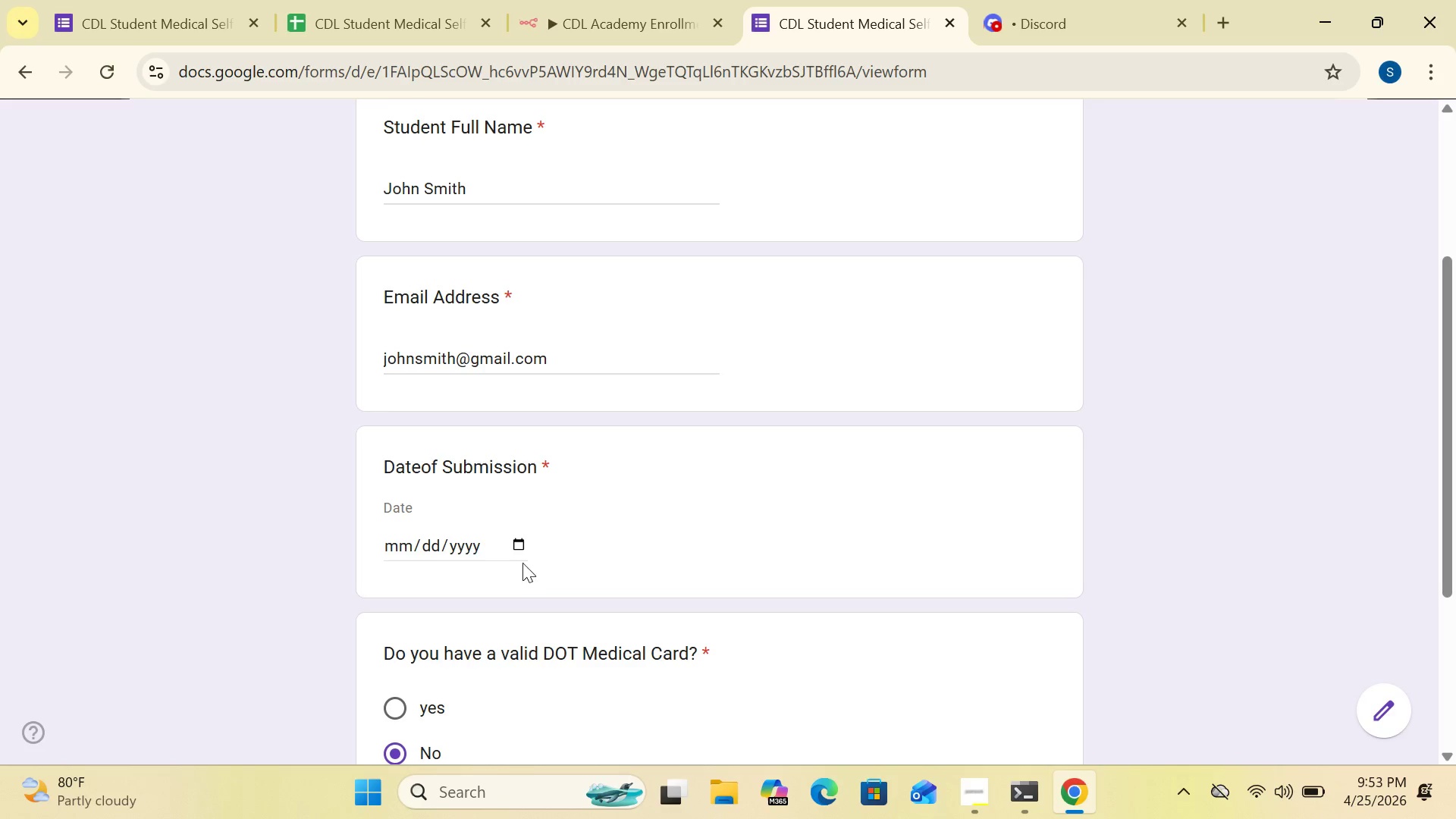 
left_click([516, 544])
 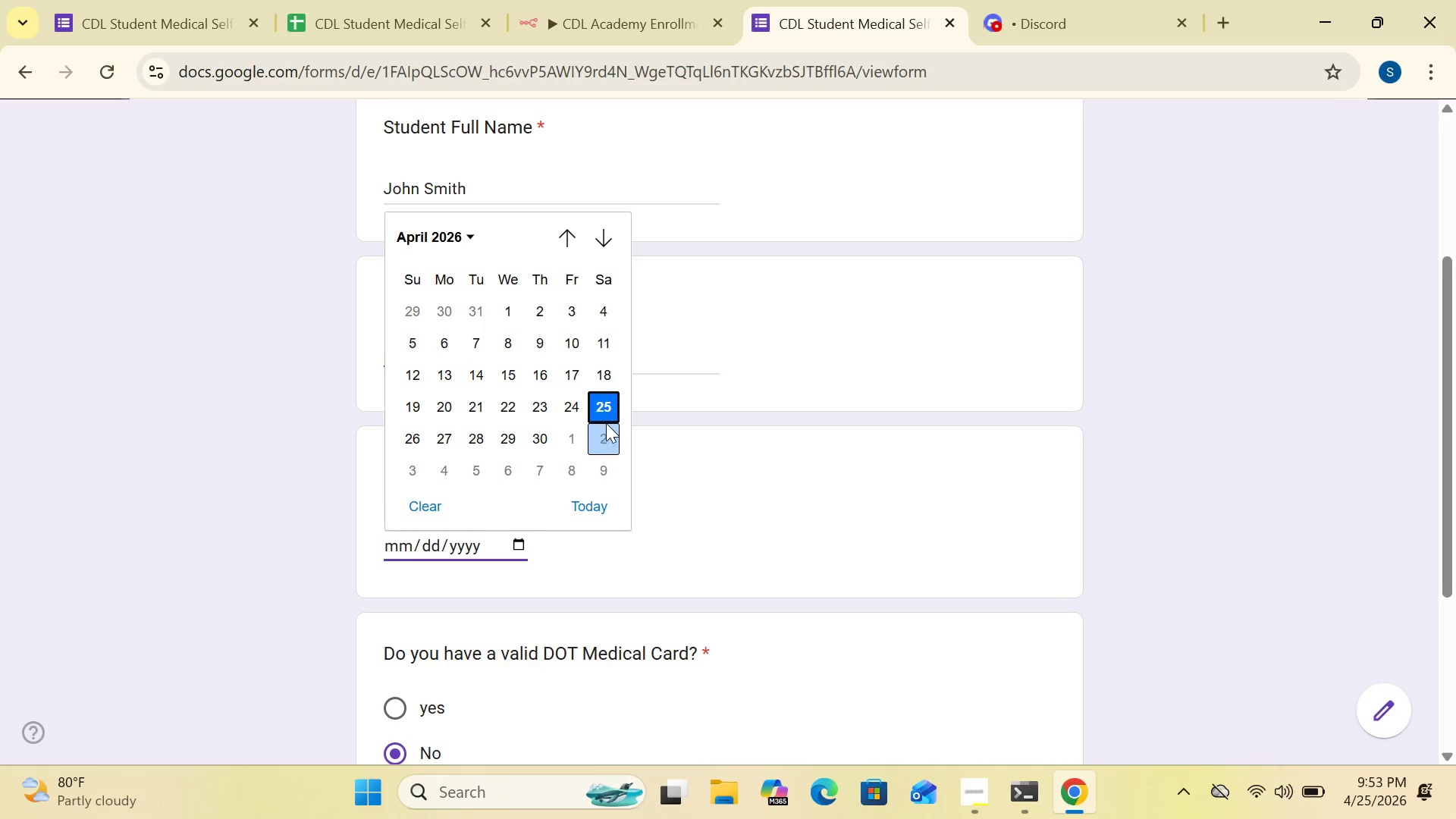 
left_click([608, 411])
 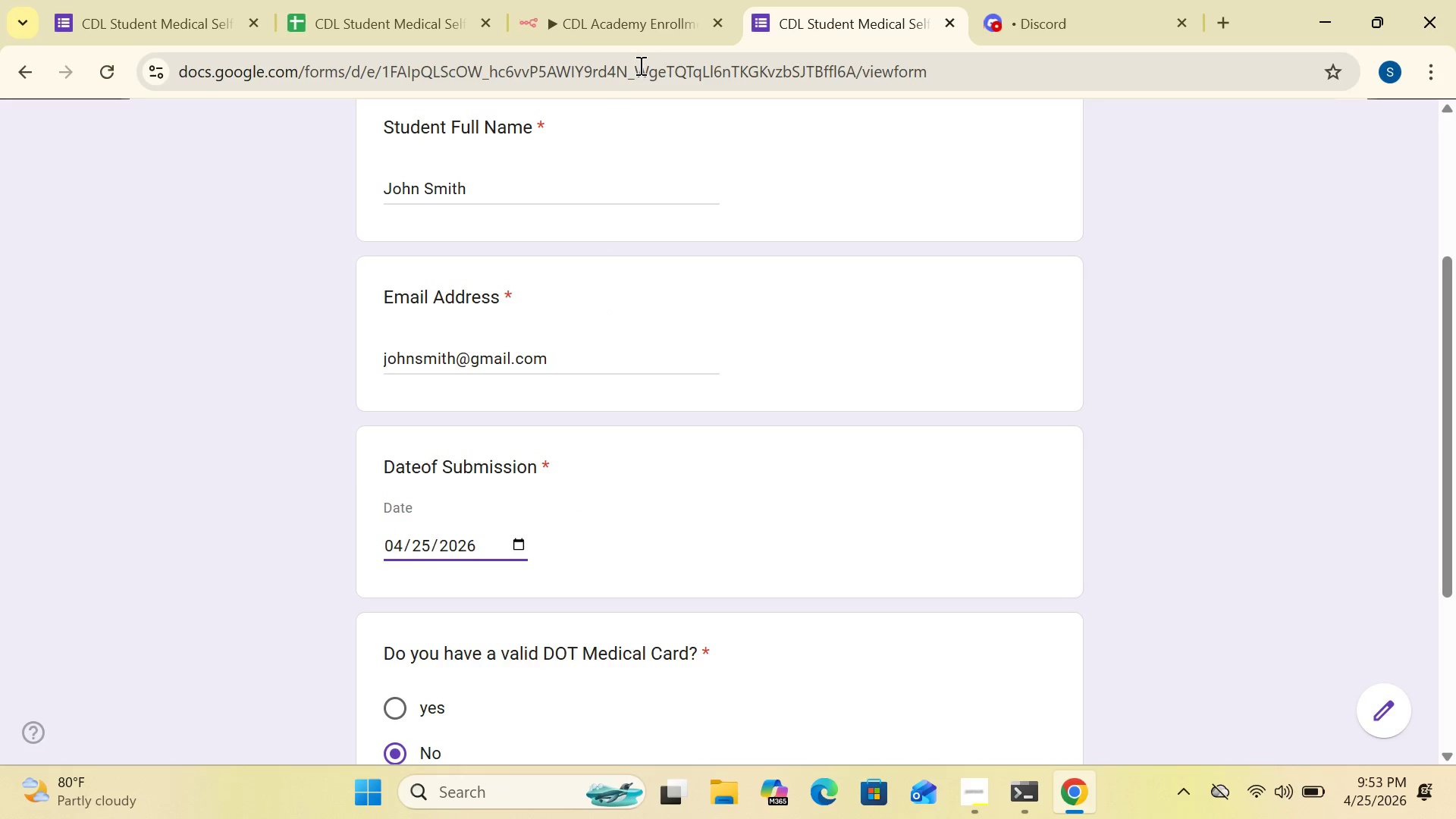 
left_click([631, 34])
 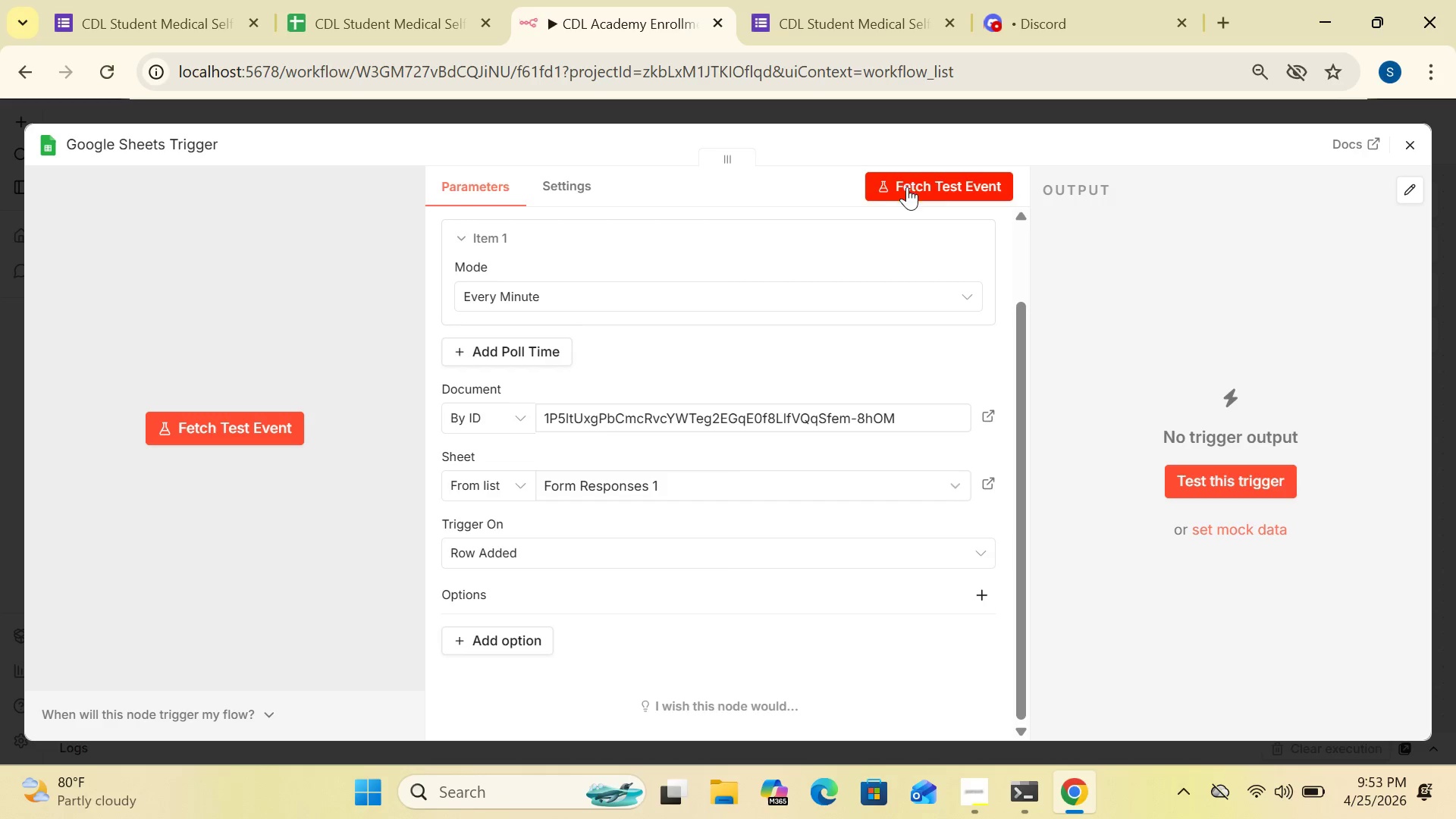 
left_click([907, 187])
 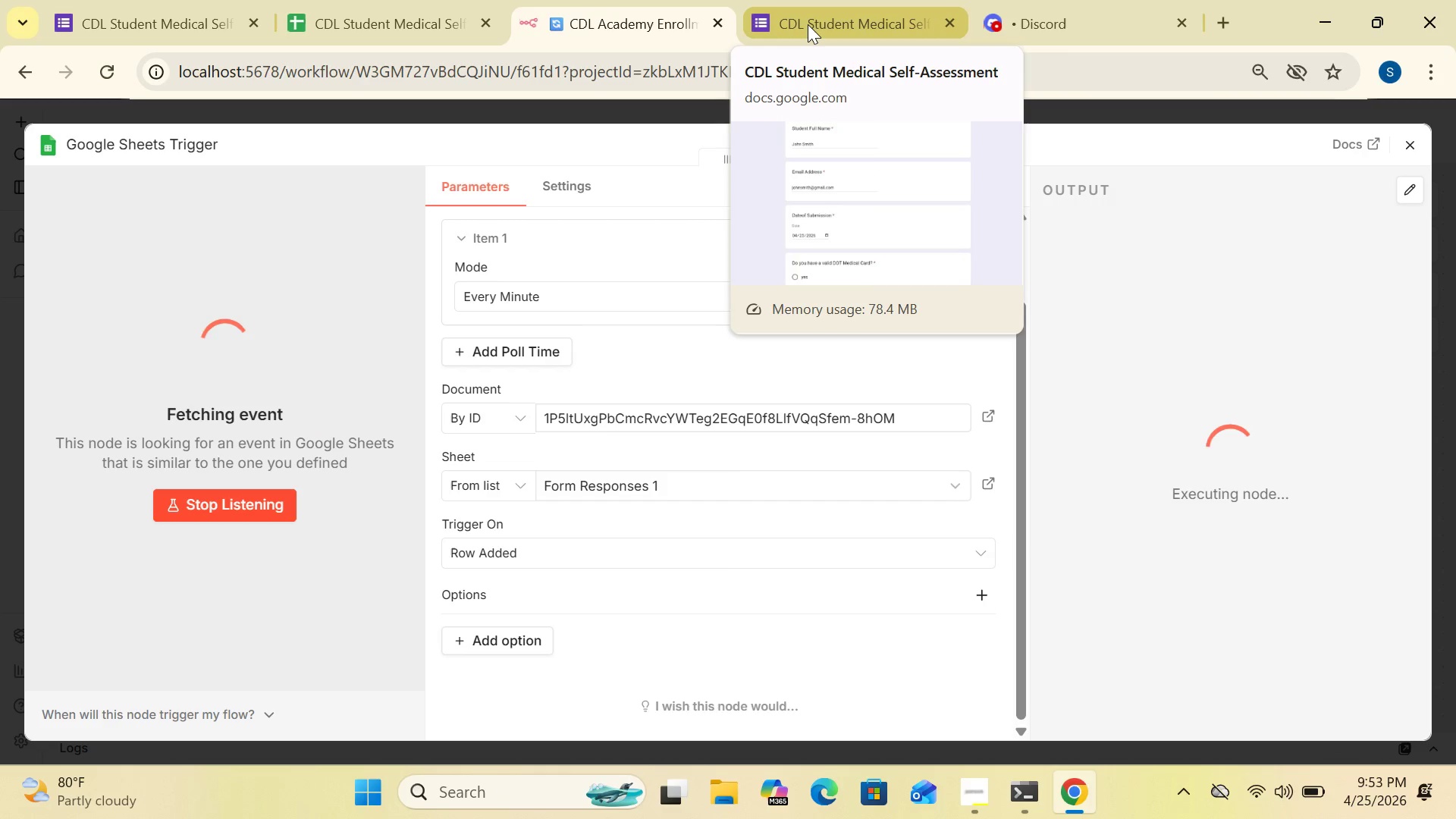 
wait(6.47)
 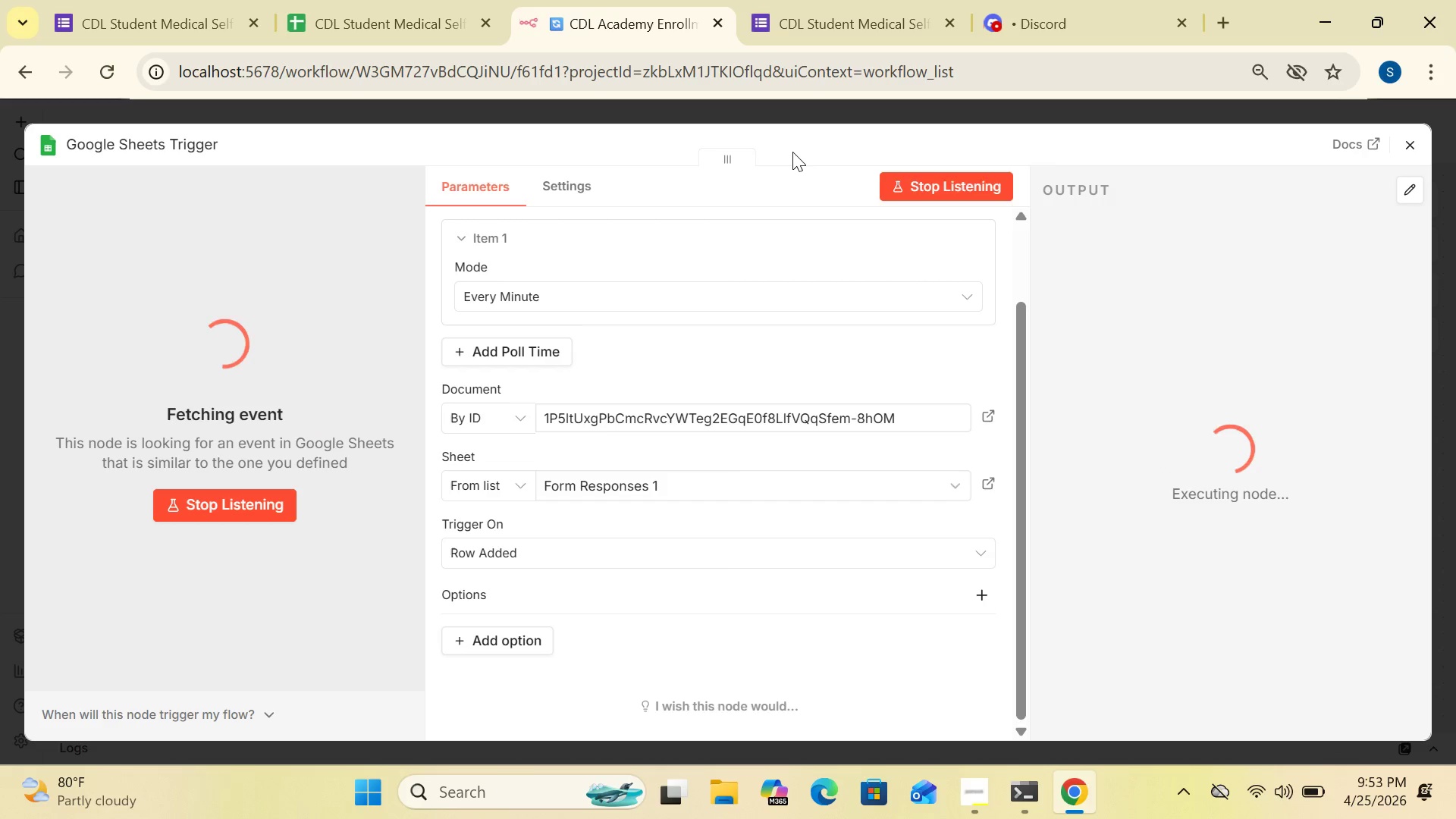 
left_click([808, 24])
 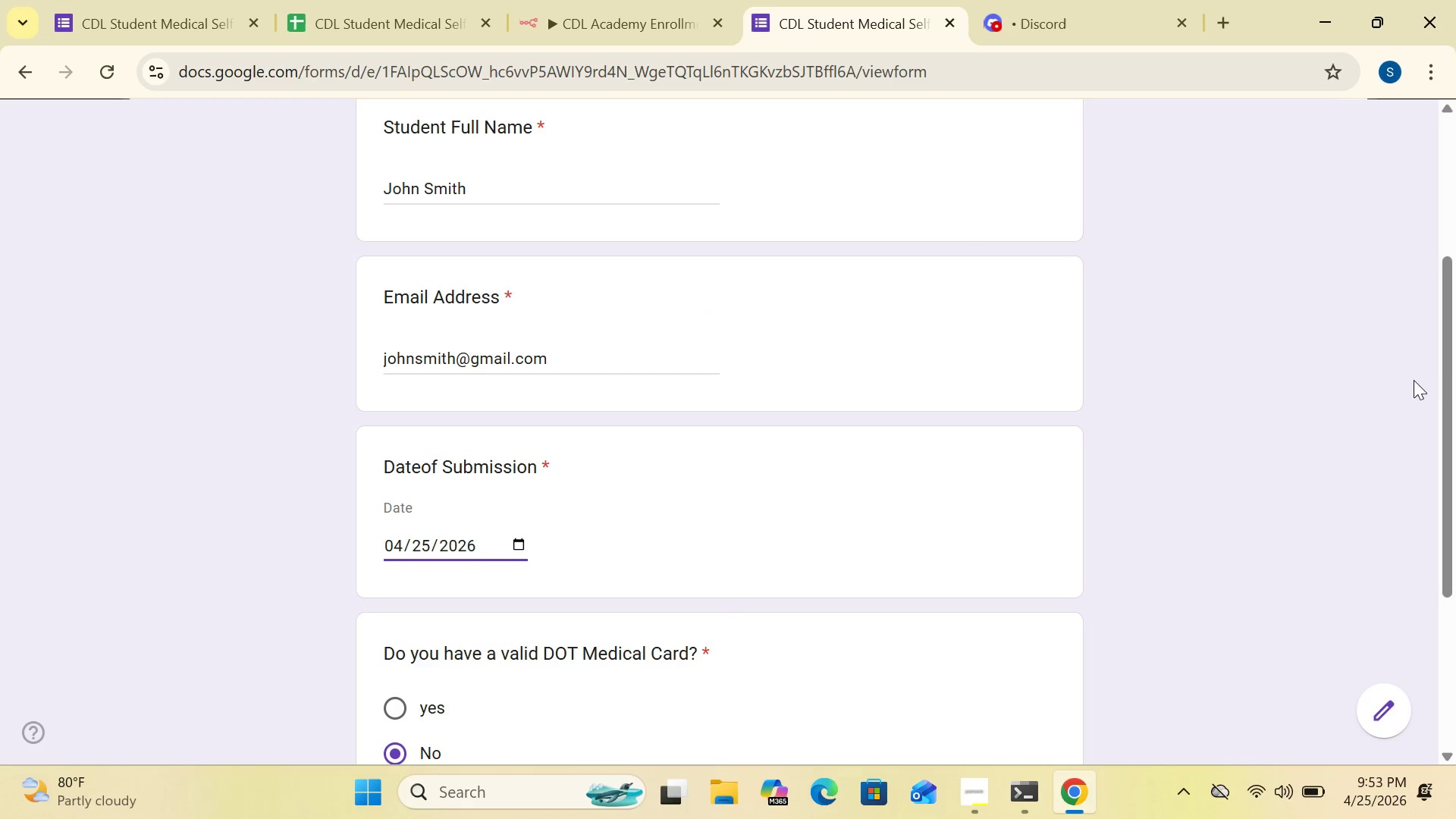 
left_click_drag(start_coordinate=[1449, 390], to_coordinate=[1455, 528])
 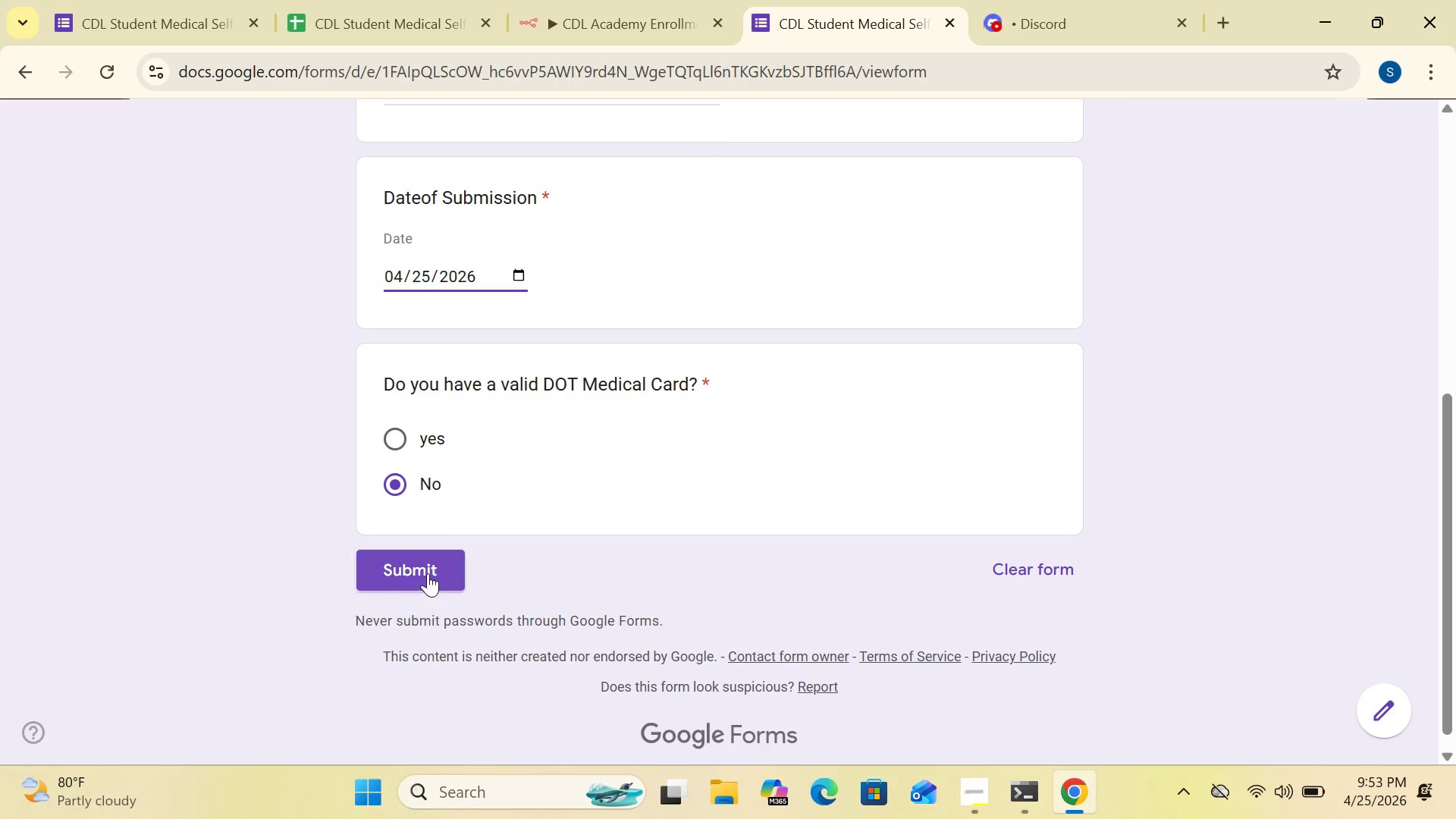 
left_click([427, 572])
 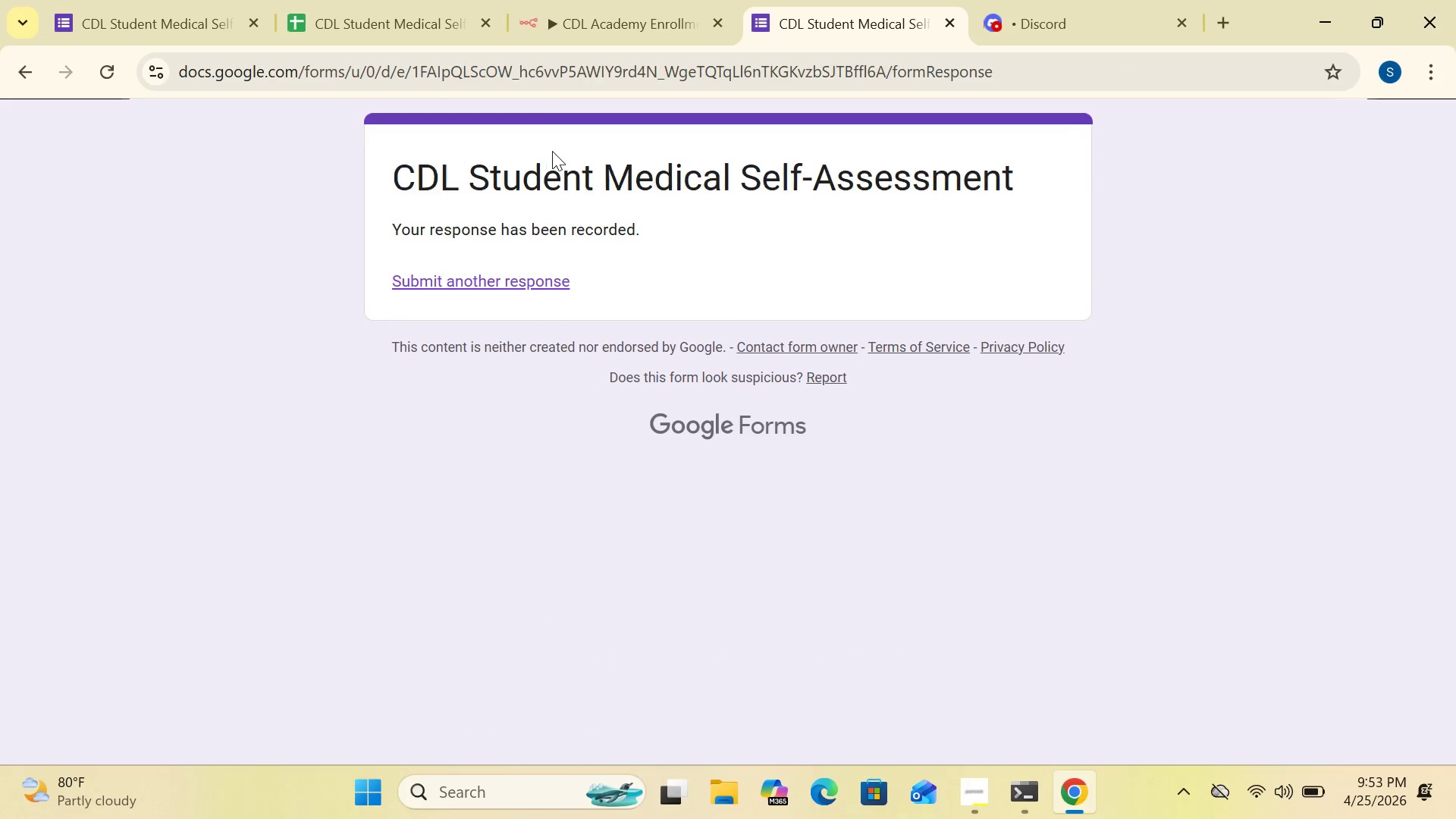 
left_click([563, 35])
 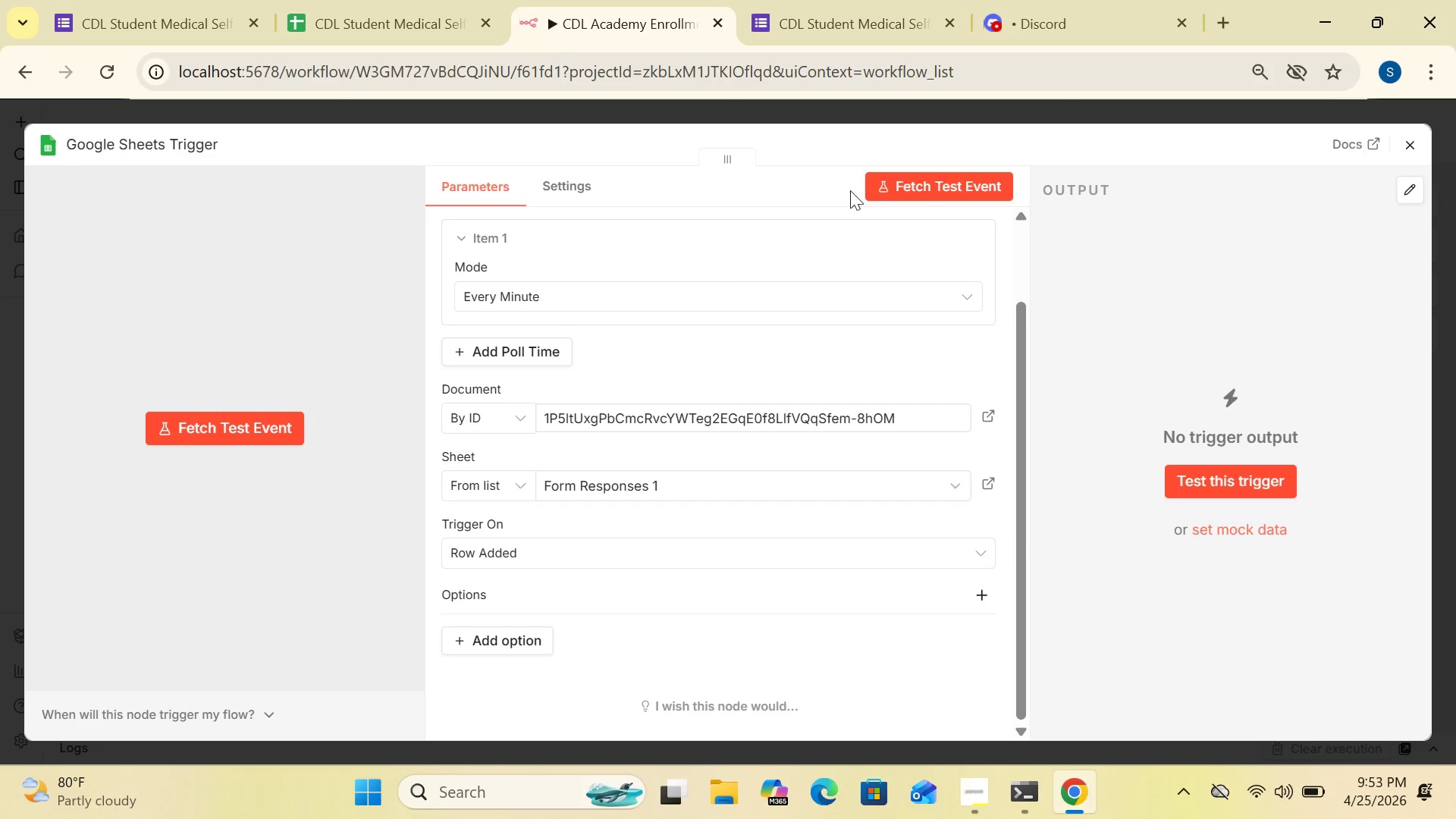 
left_click([890, 187])
 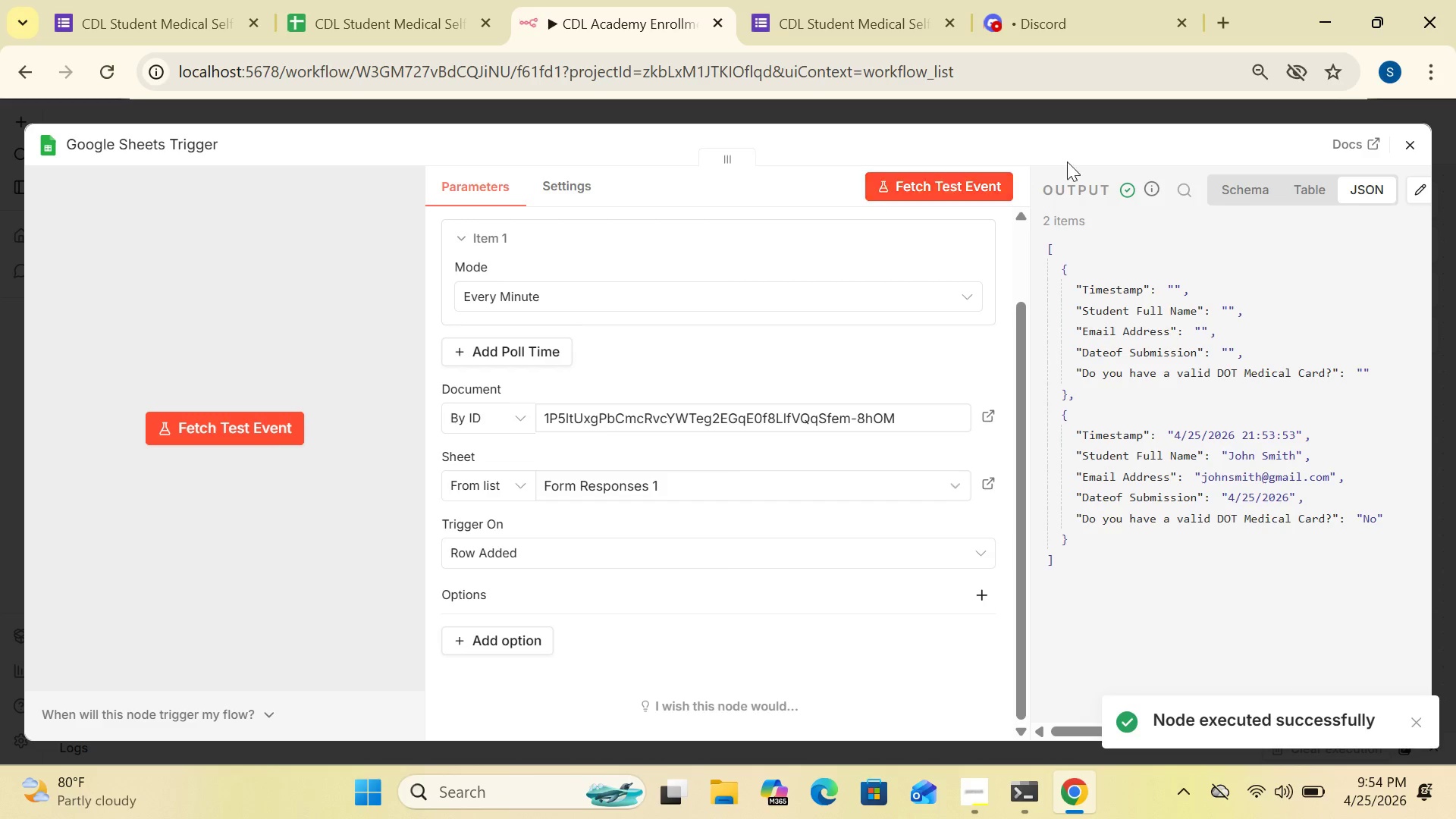 
wait(7.11)
 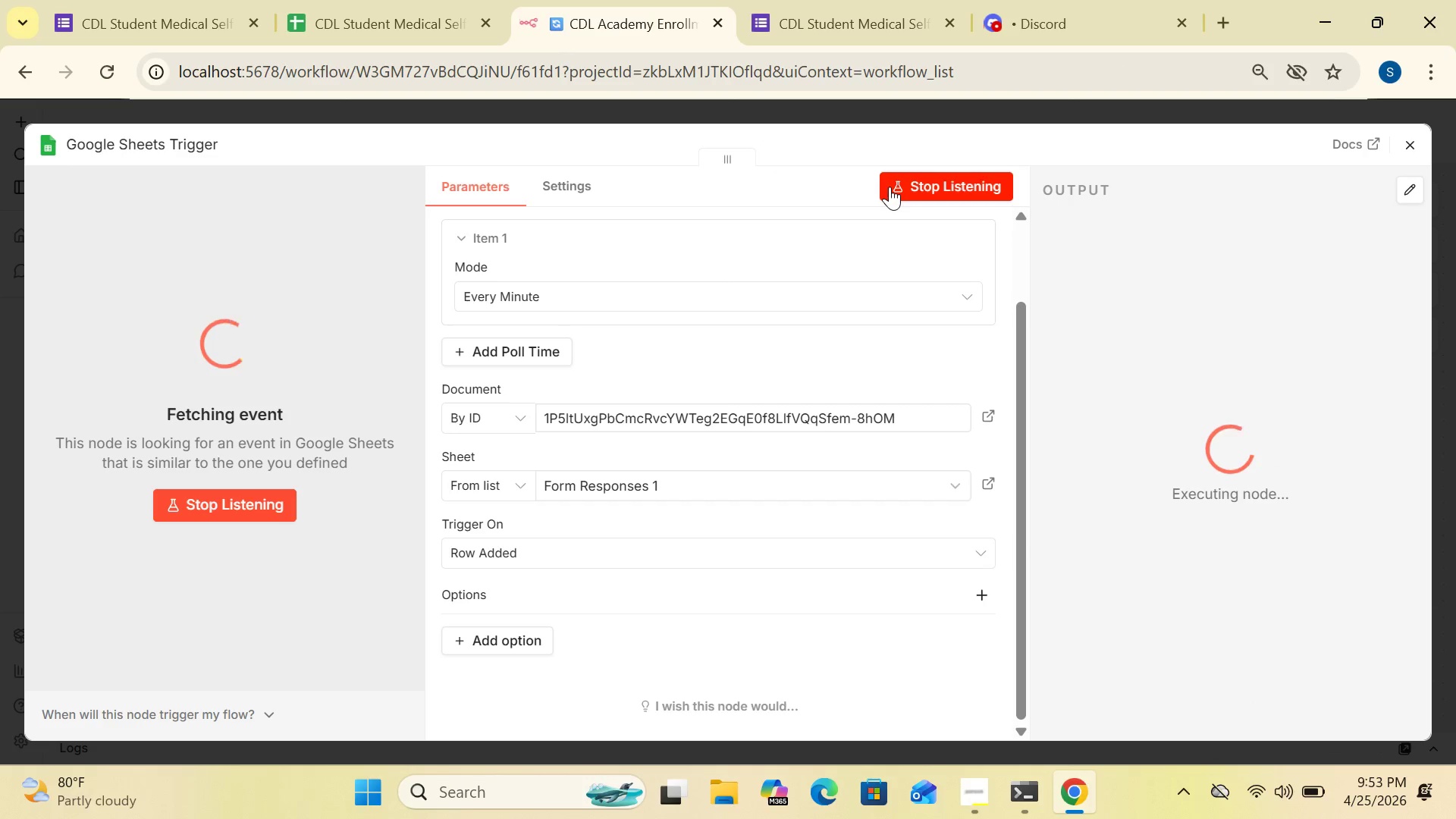 
left_click([1419, 139])
 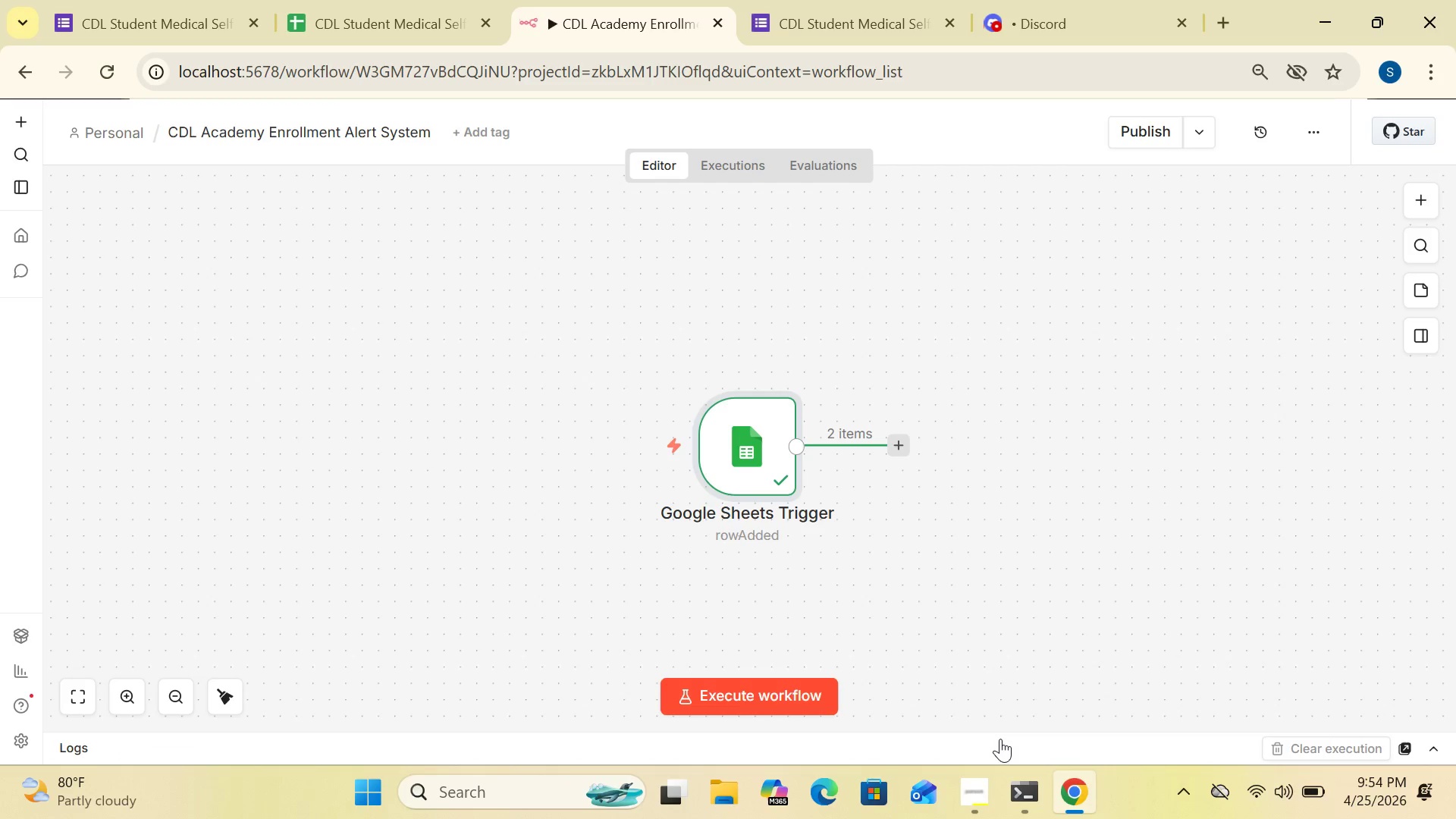 
left_click([982, 783])